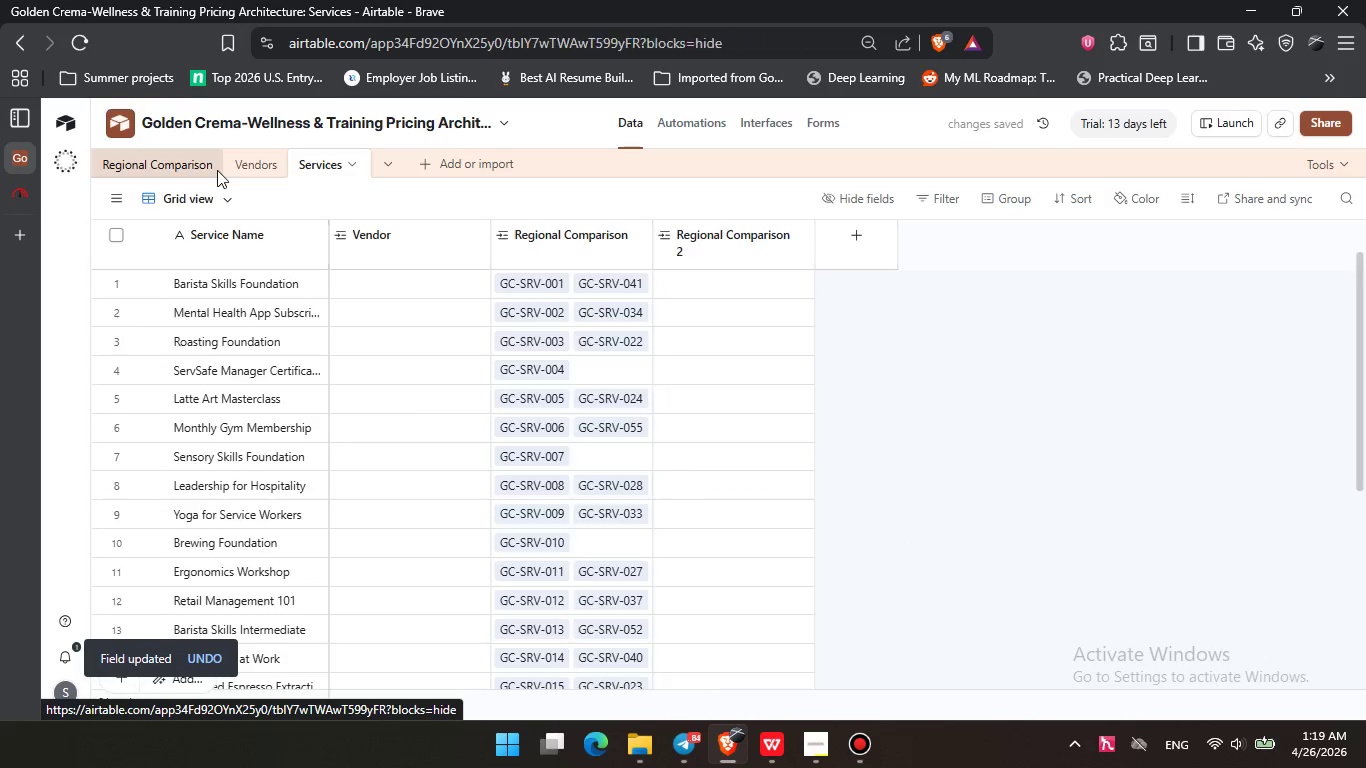 
double_click([249, 164])
 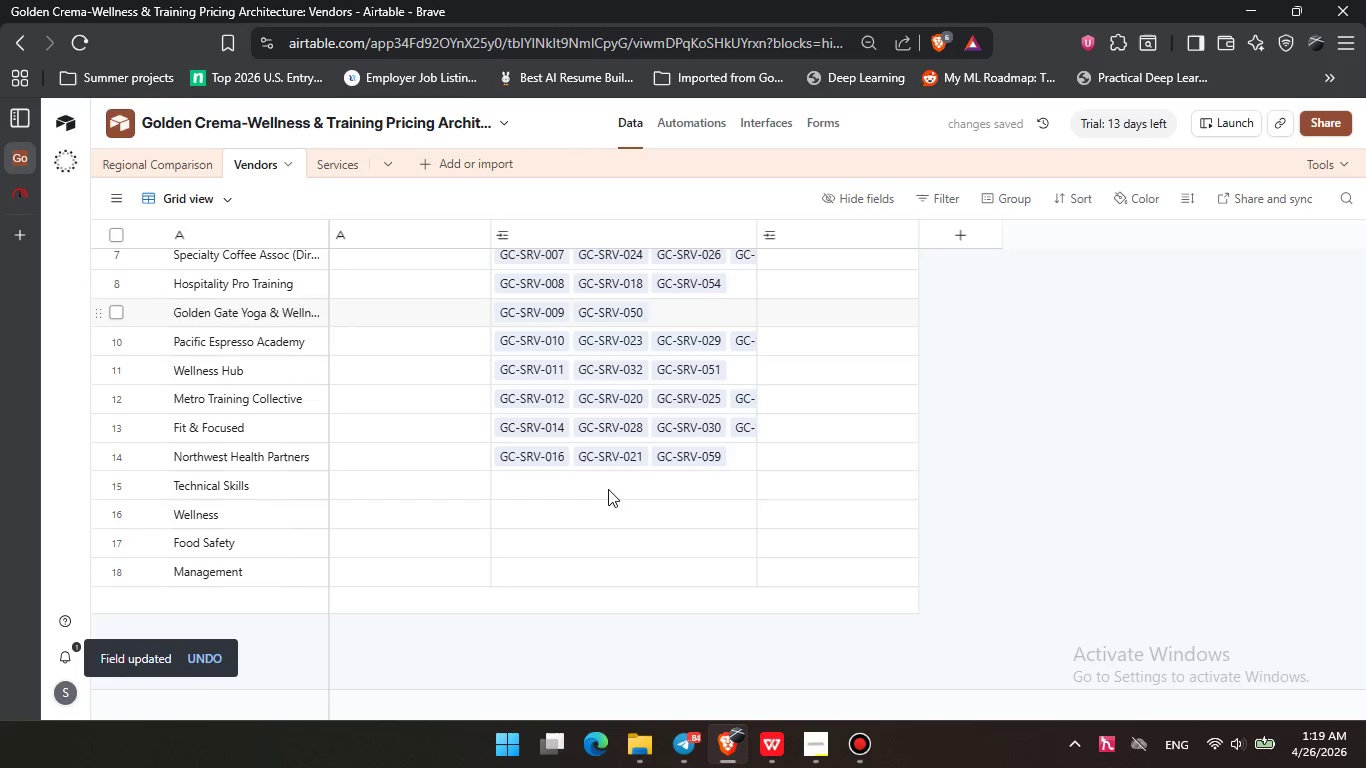 
scroll: coordinate [581, 459], scroll_direction: up, amount: 13.0
 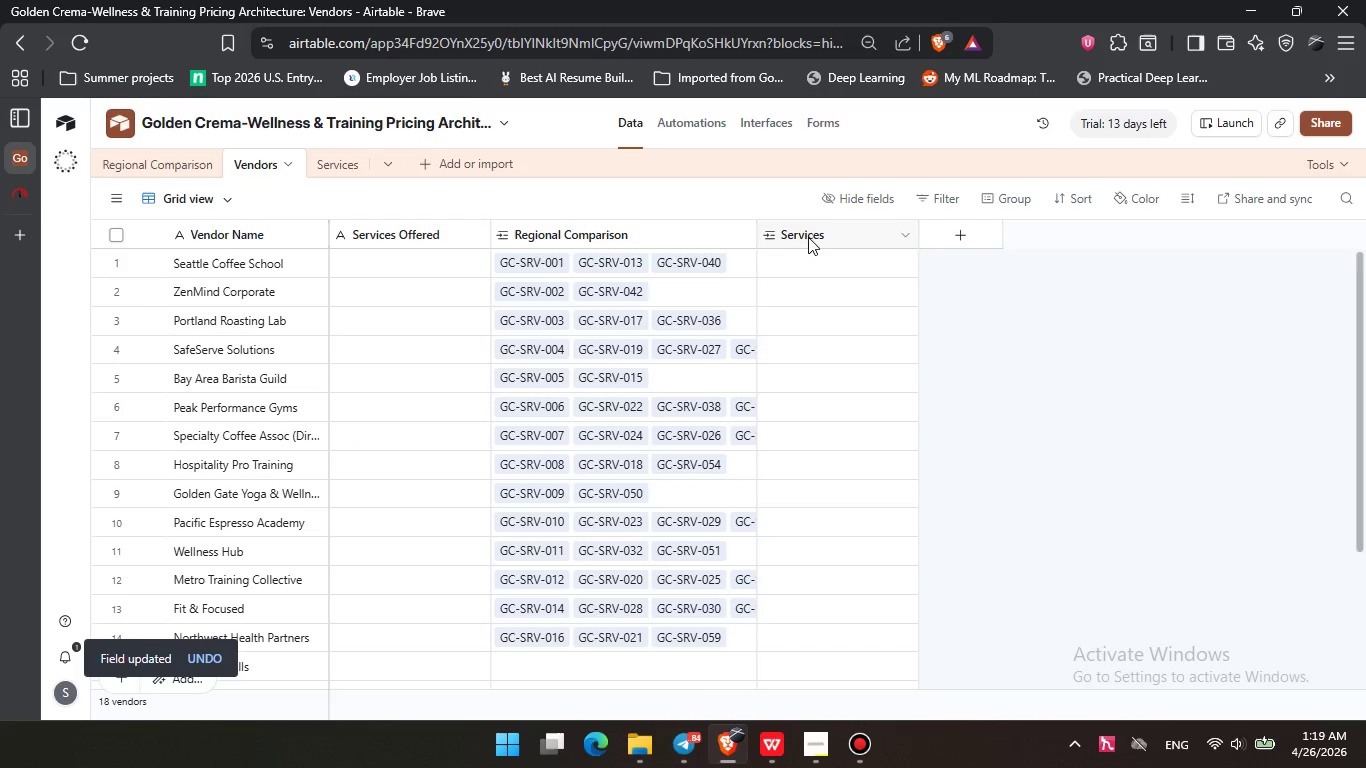 
double_click([799, 267])
 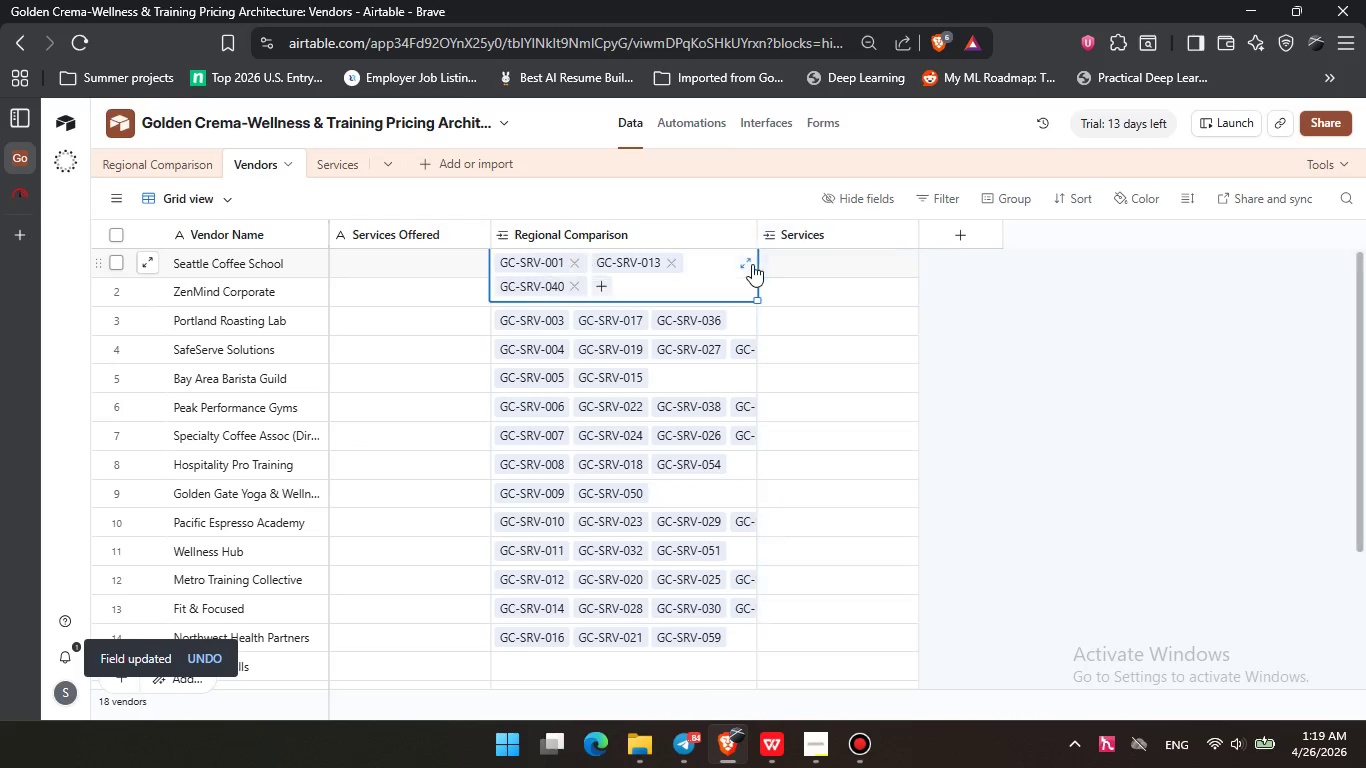 
triple_click([768, 264])
 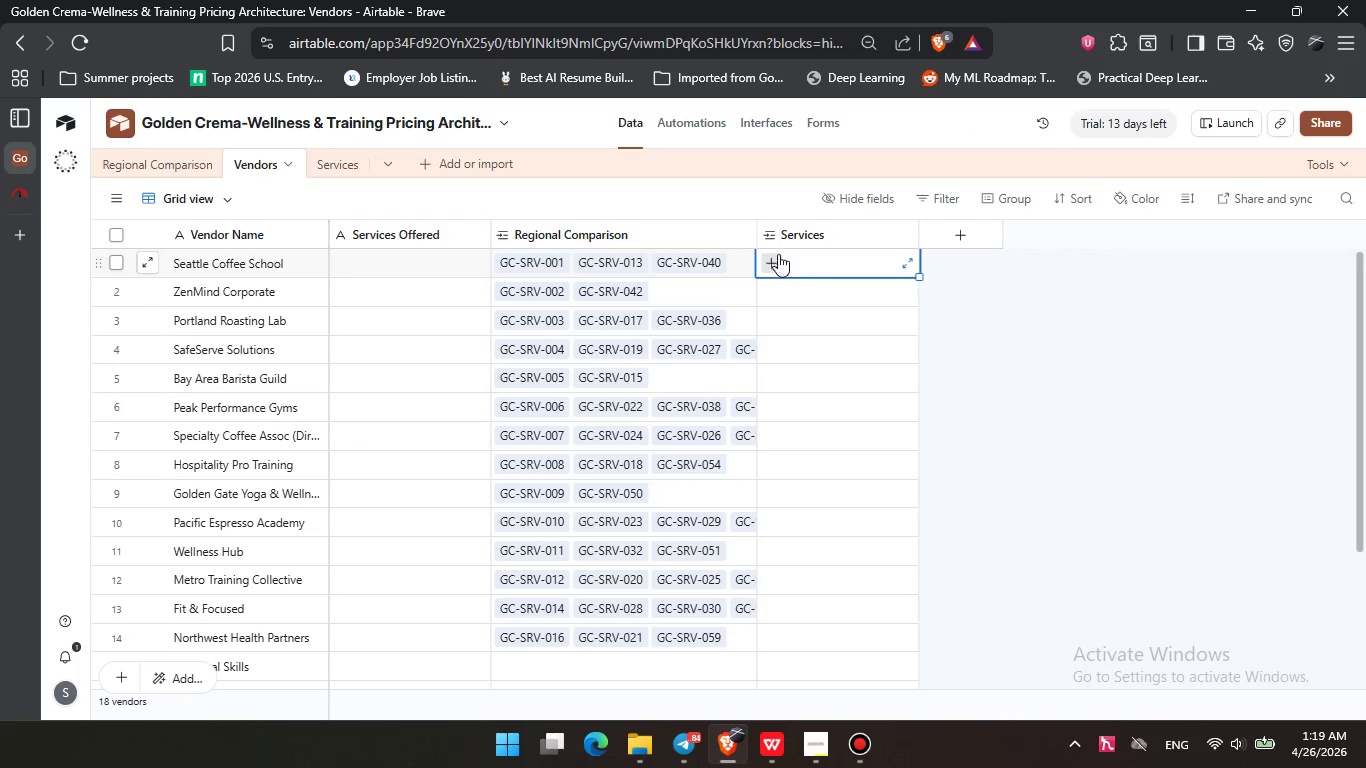 
left_click([766, 270])
 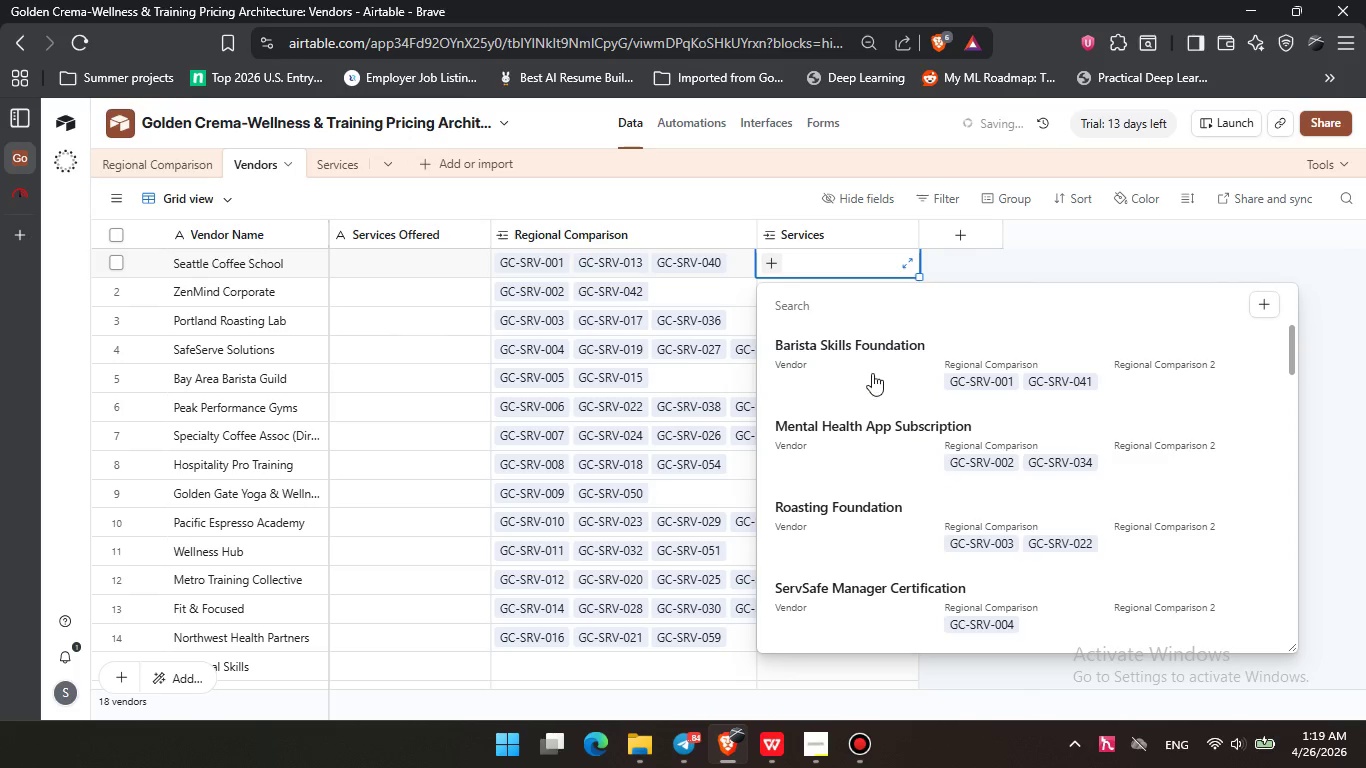 
scroll: coordinate [872, 373], scroll_direction: down, amount: 5.0
 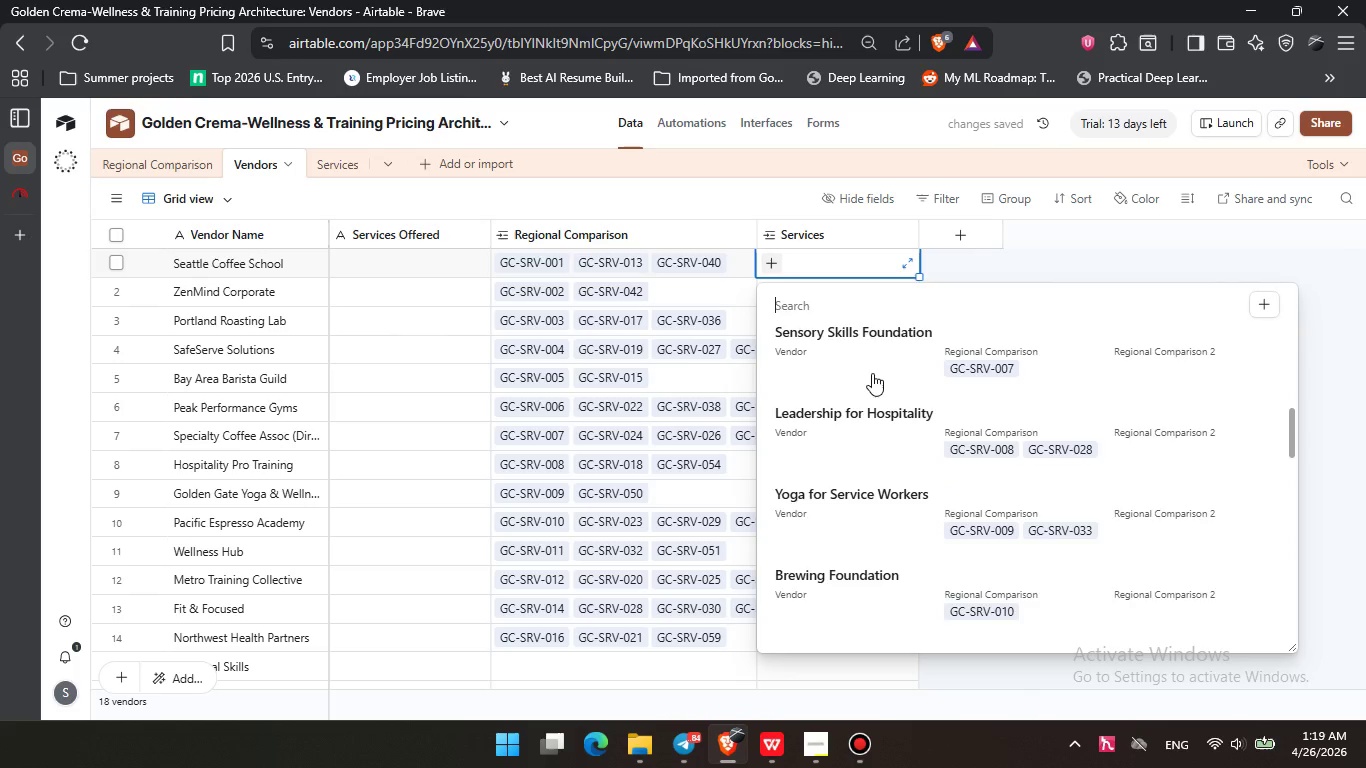 
scroll: coordinate [871, 371], scroll_direction: up, amount: 6.0
 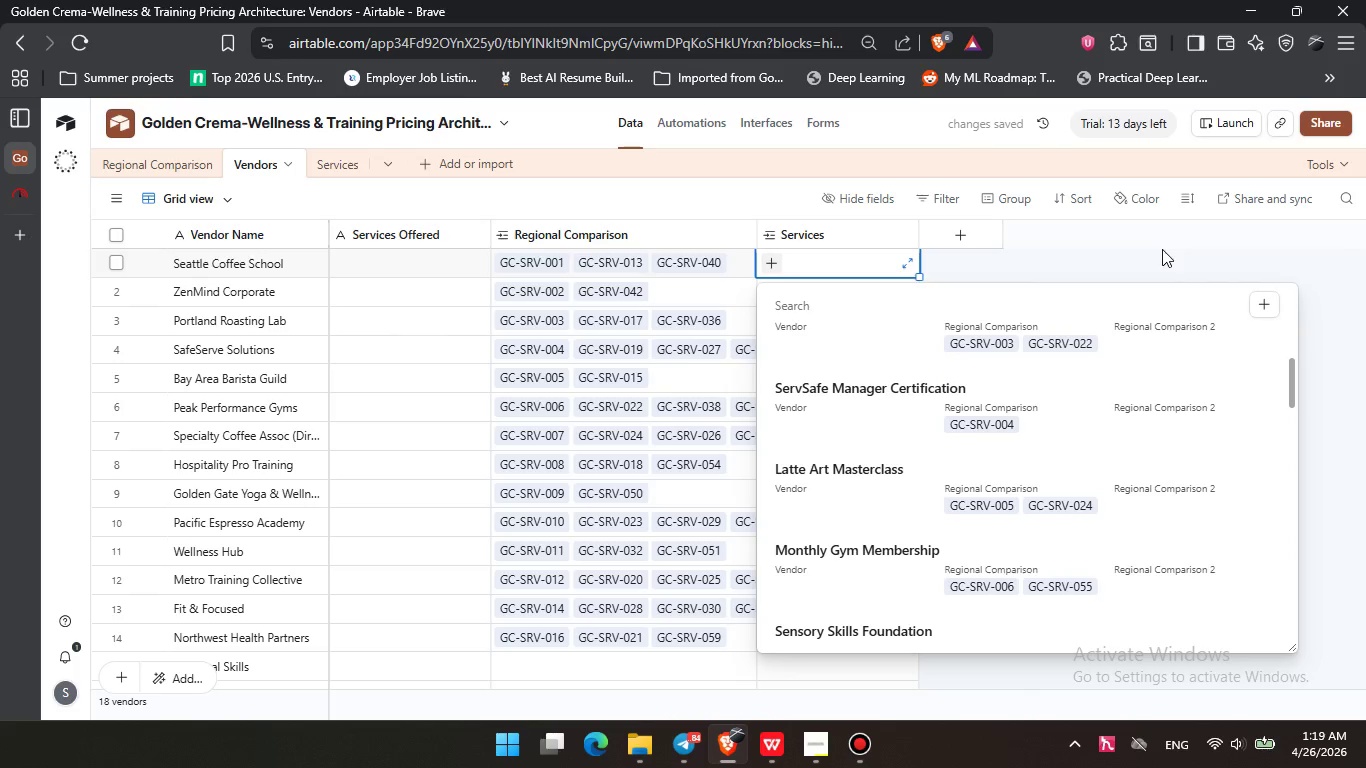 
left_click([1162, 249])
 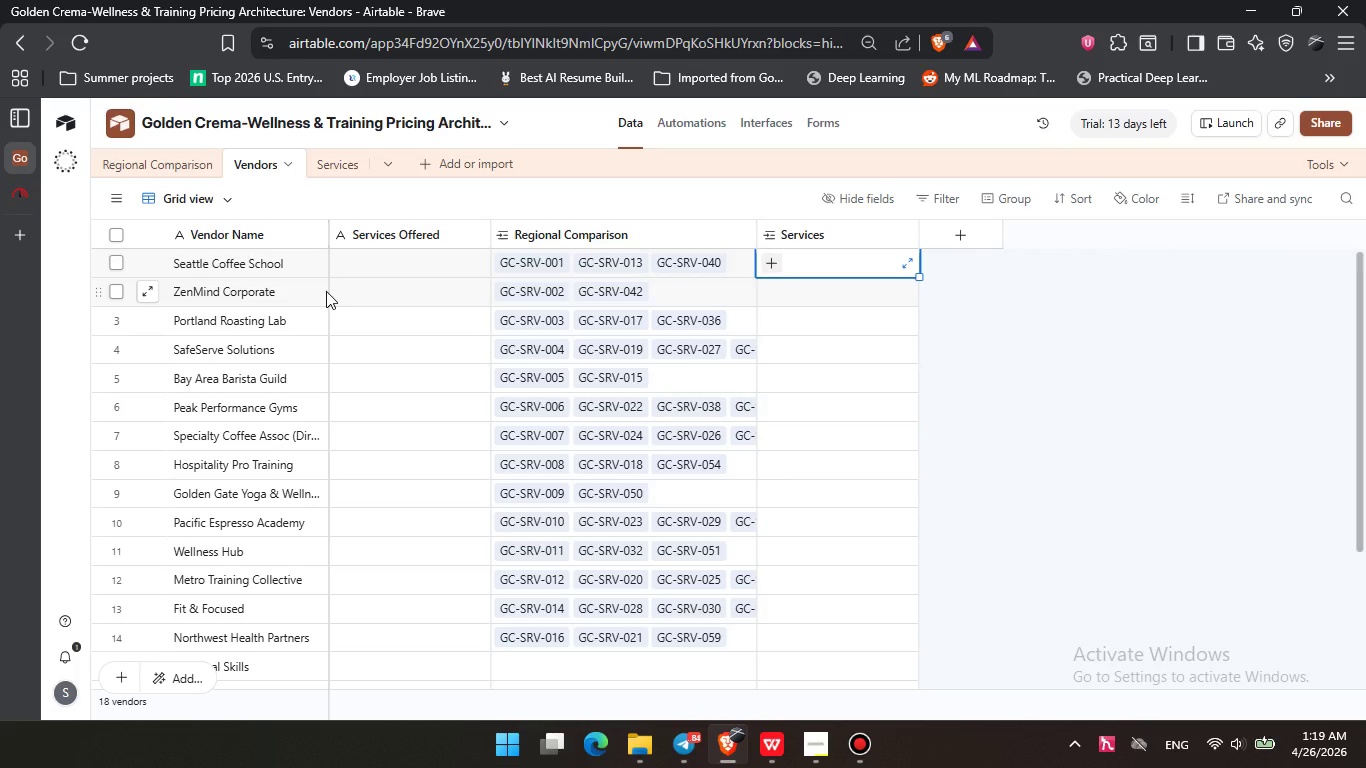 
wait(17.84)
 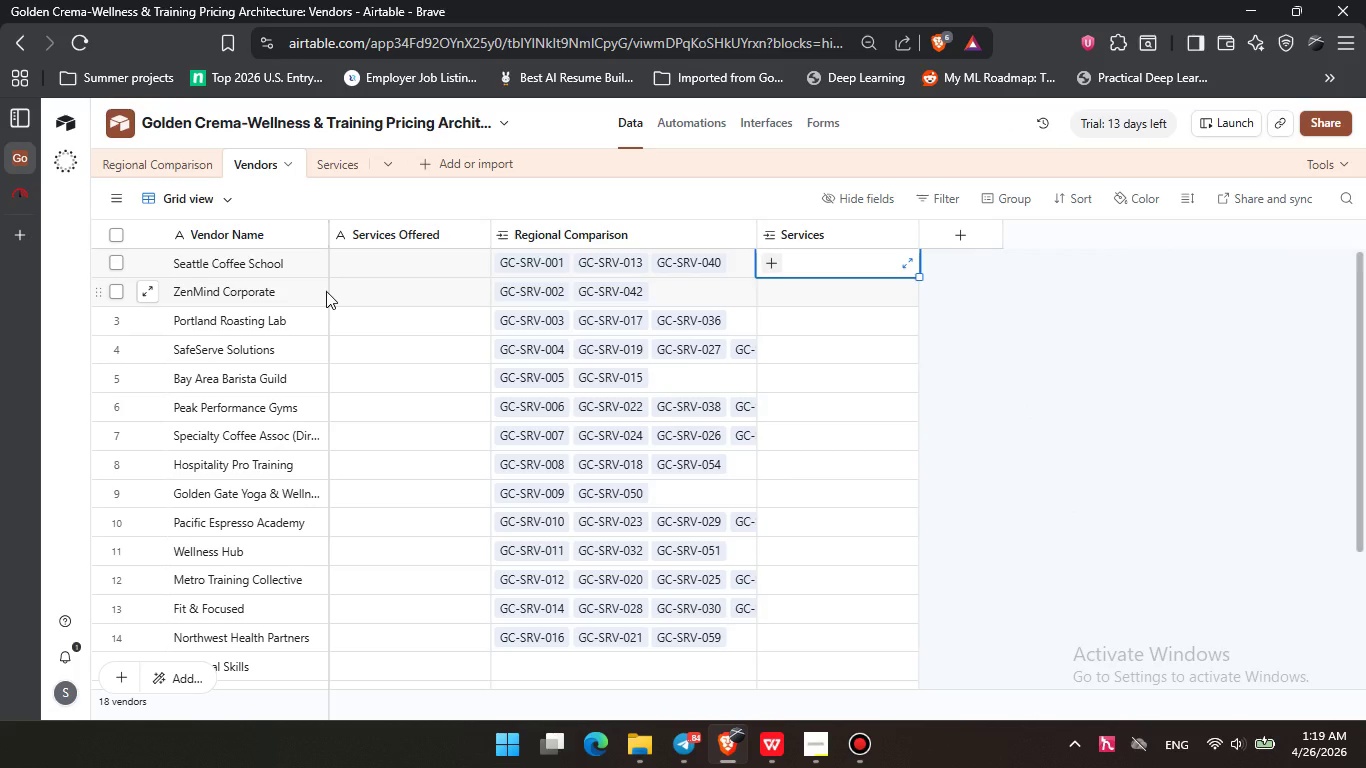 
left_click([406, 269])
 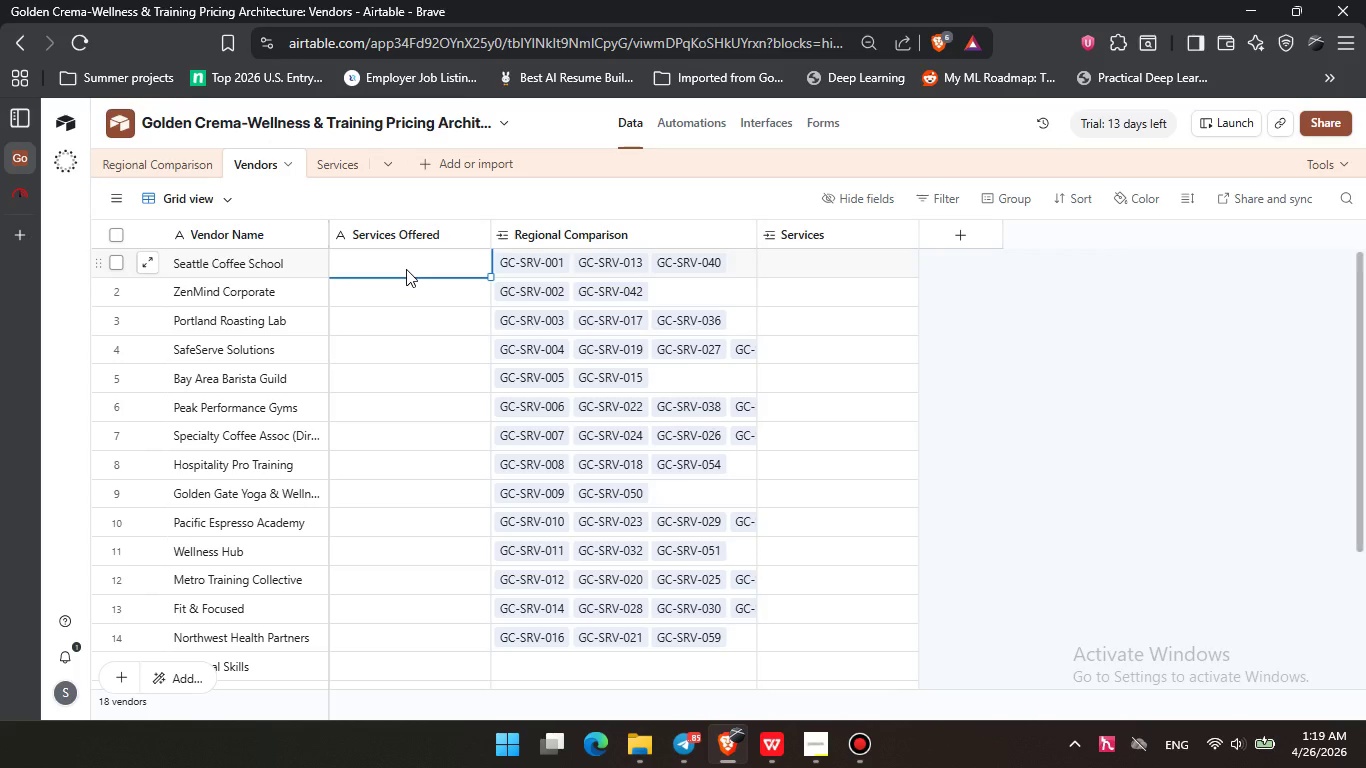 
wait(17.75)
 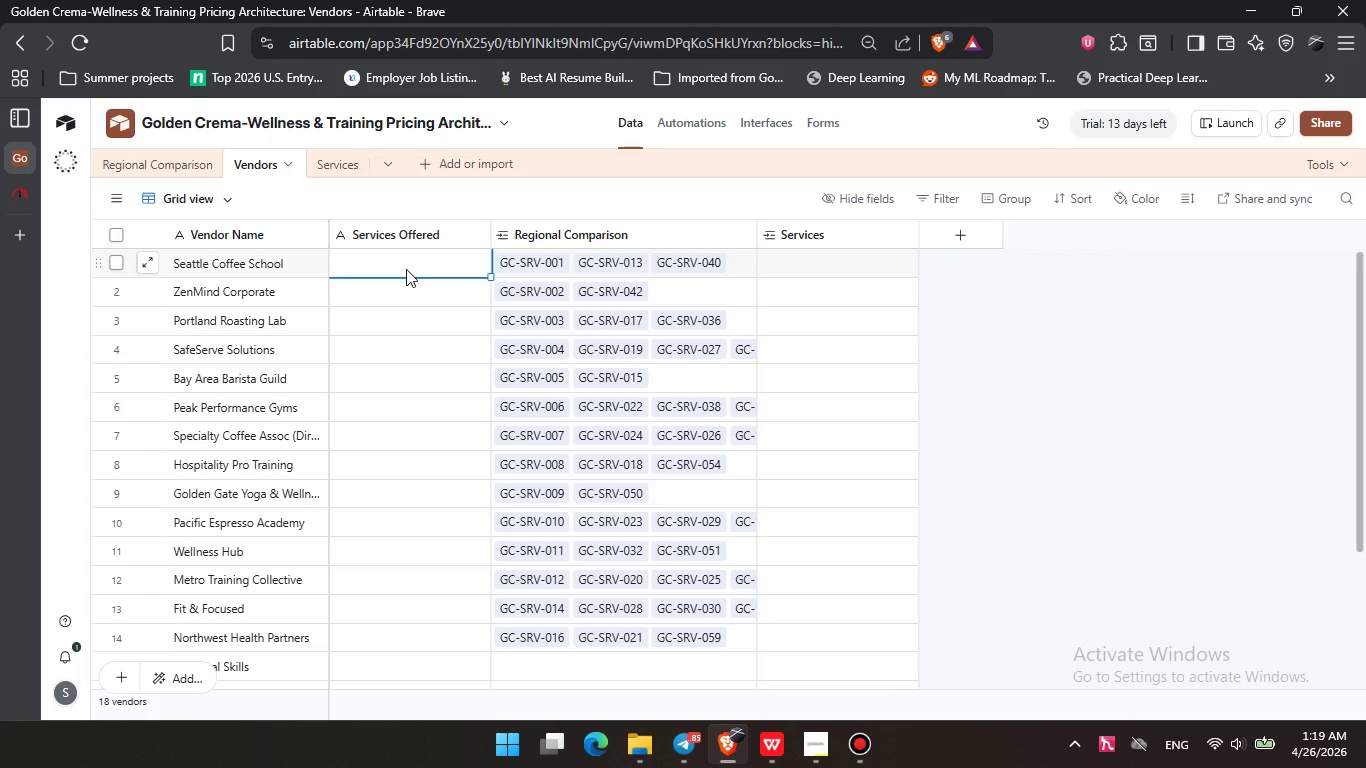 
left_click([135, 171])
 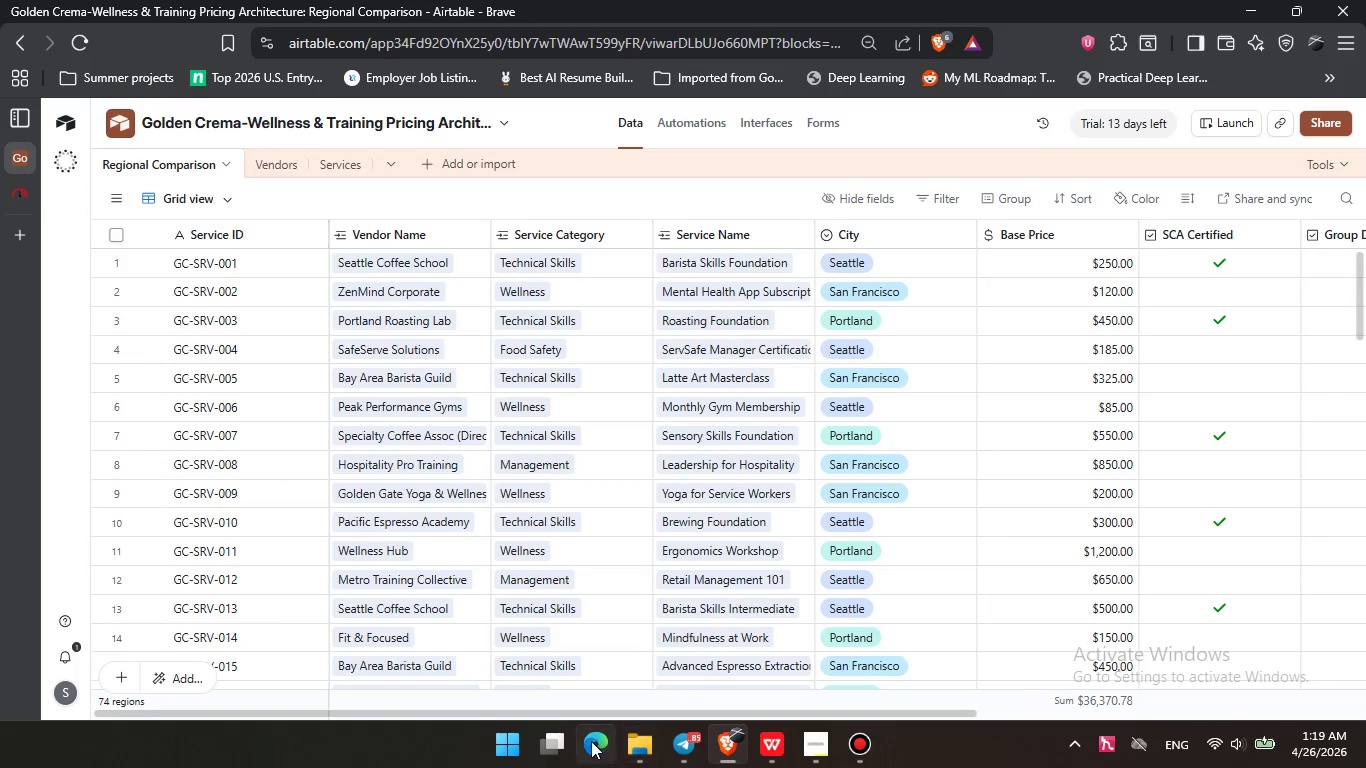 
left_click_drag(start_coordinate=[552, 714], to_coordinate=[1088, 711])
 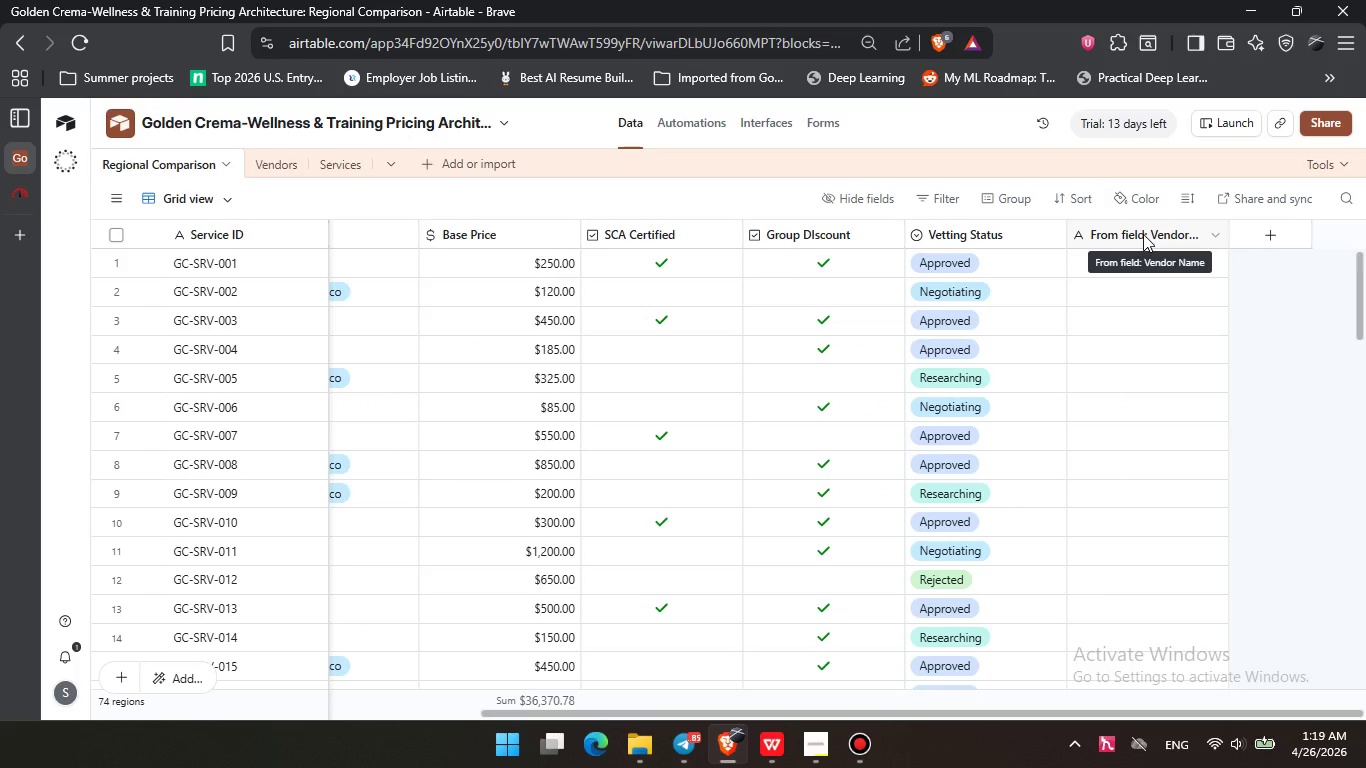 
left_click([290, 162])
 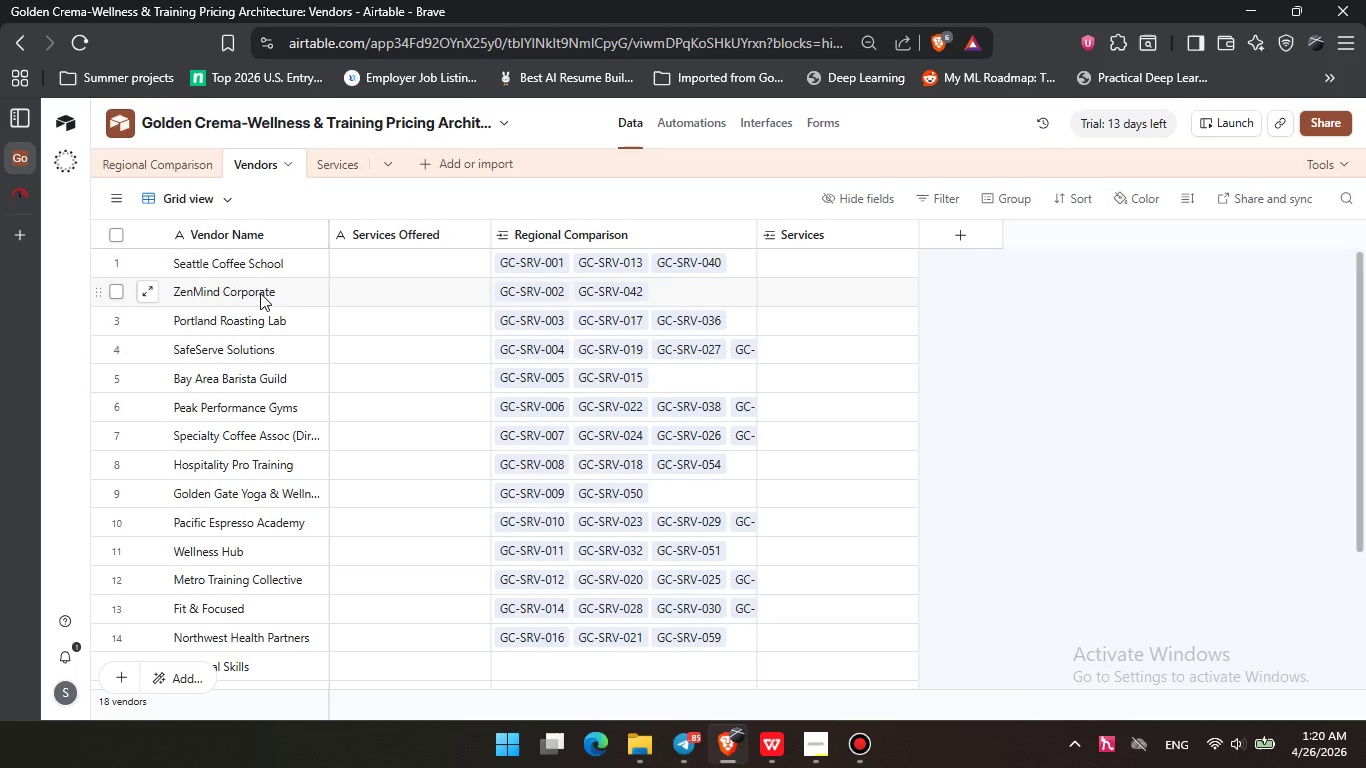 
wait(21.12)
 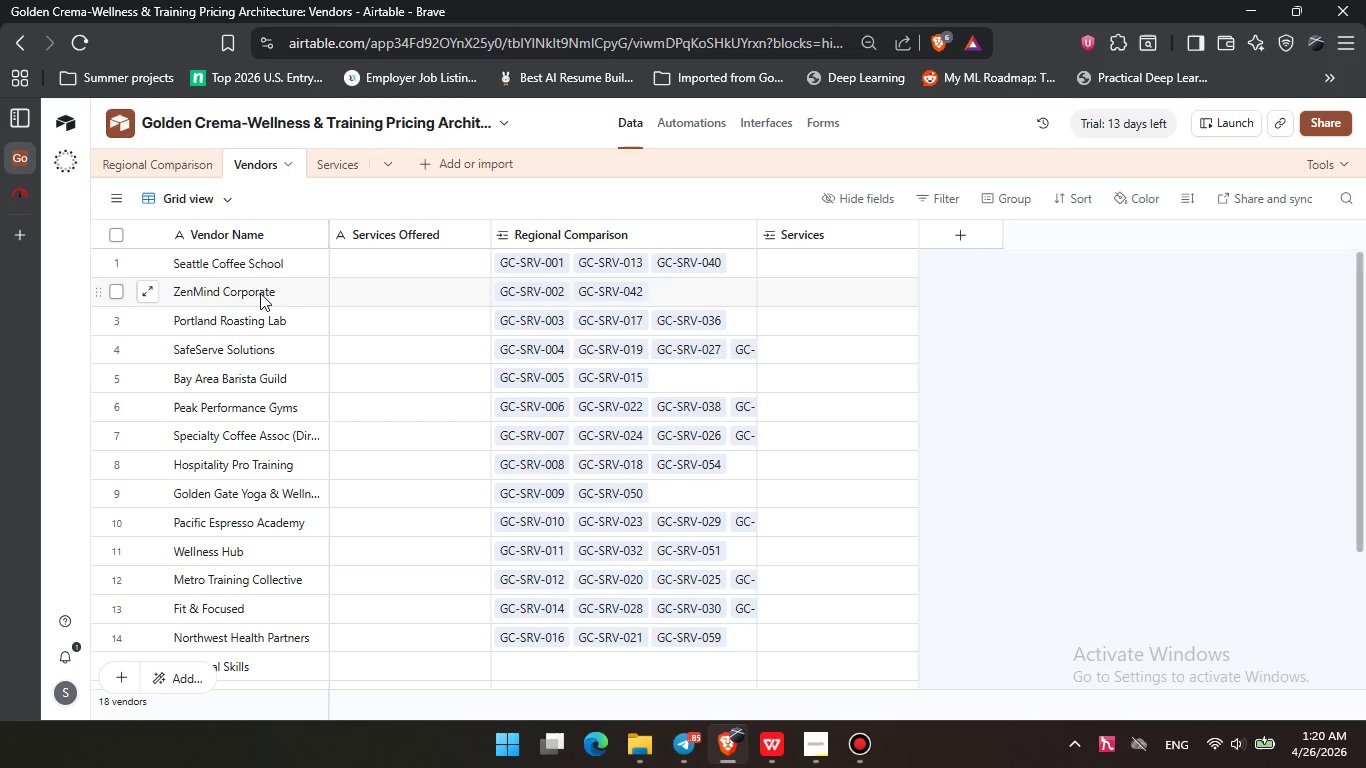 
scroll: coordinate [586, 569], scroll_direction: up, amount: 3.0
 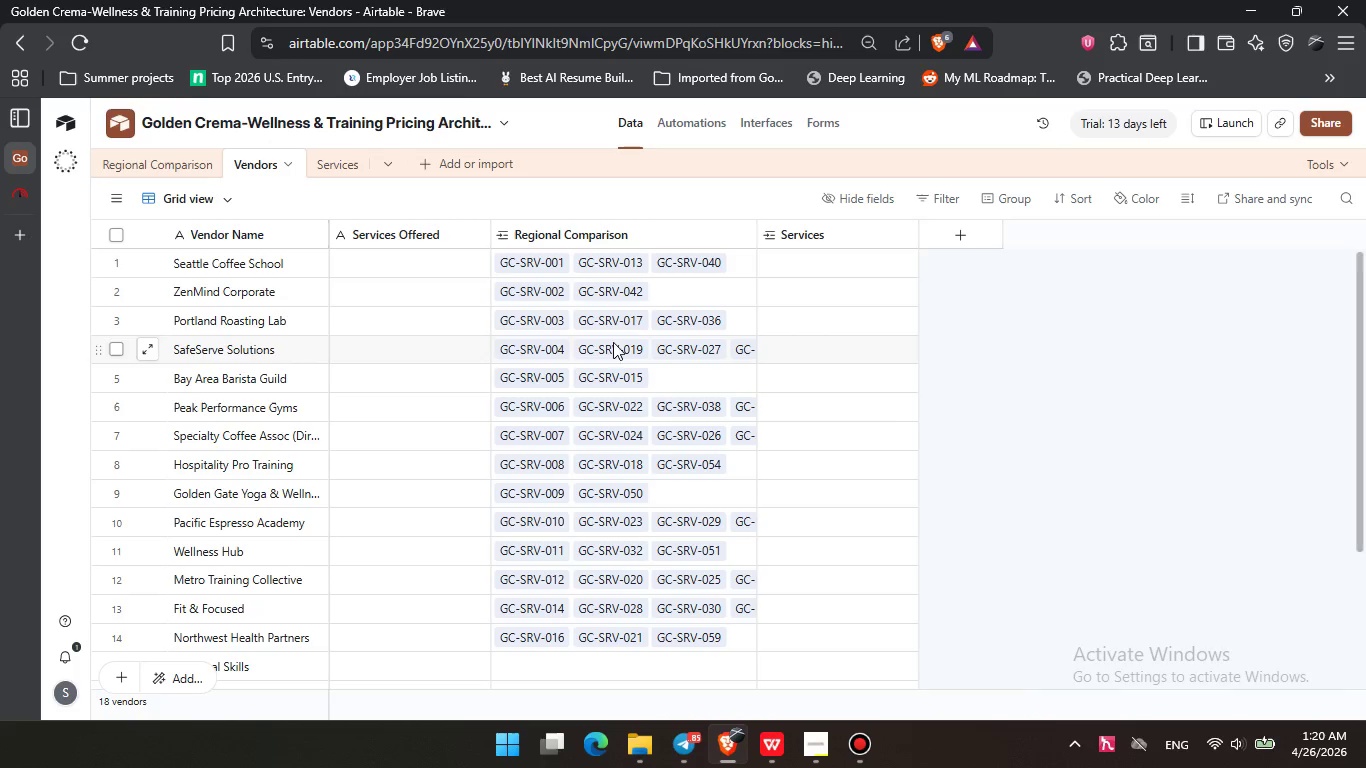 
left_click([943, 433])
 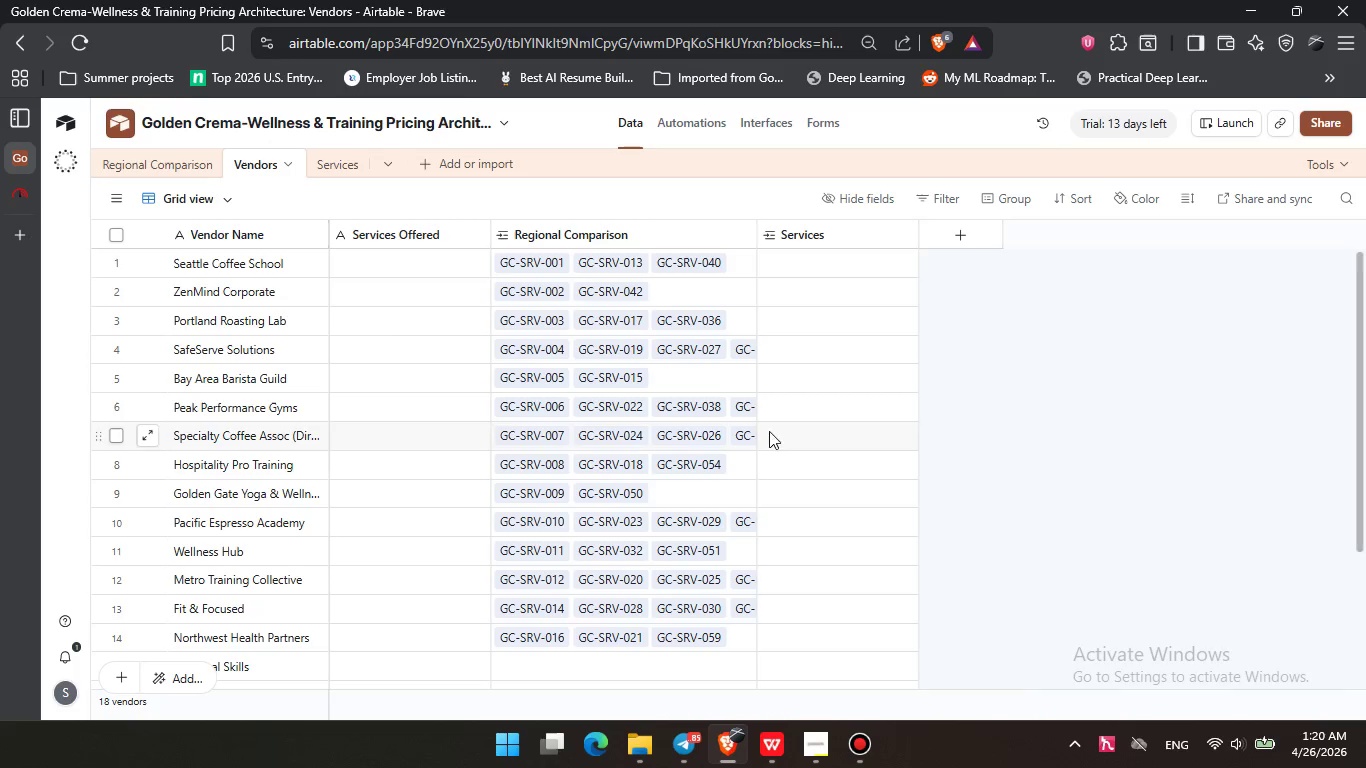 
scroll: coordinate [685, 419], scroll_direction: up, amount: 11.0
 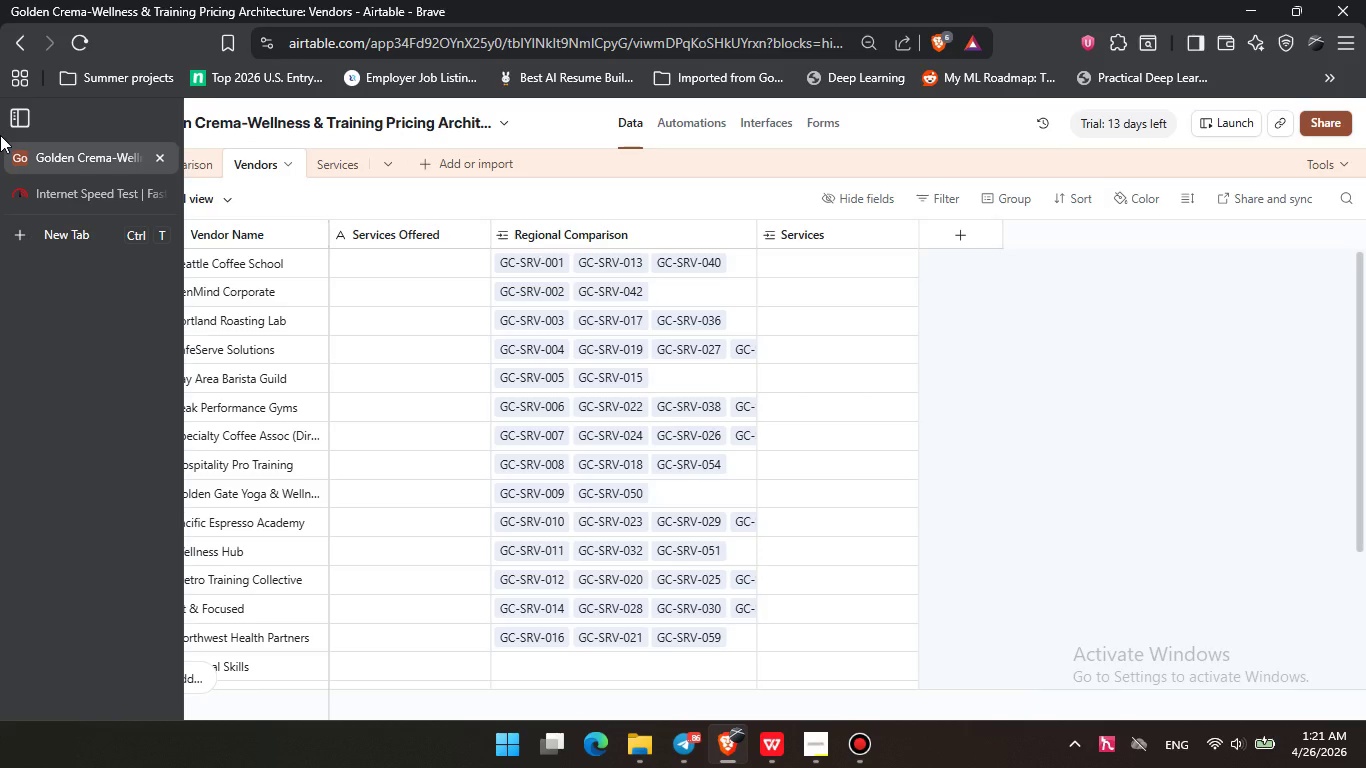 
wait(71.09)
 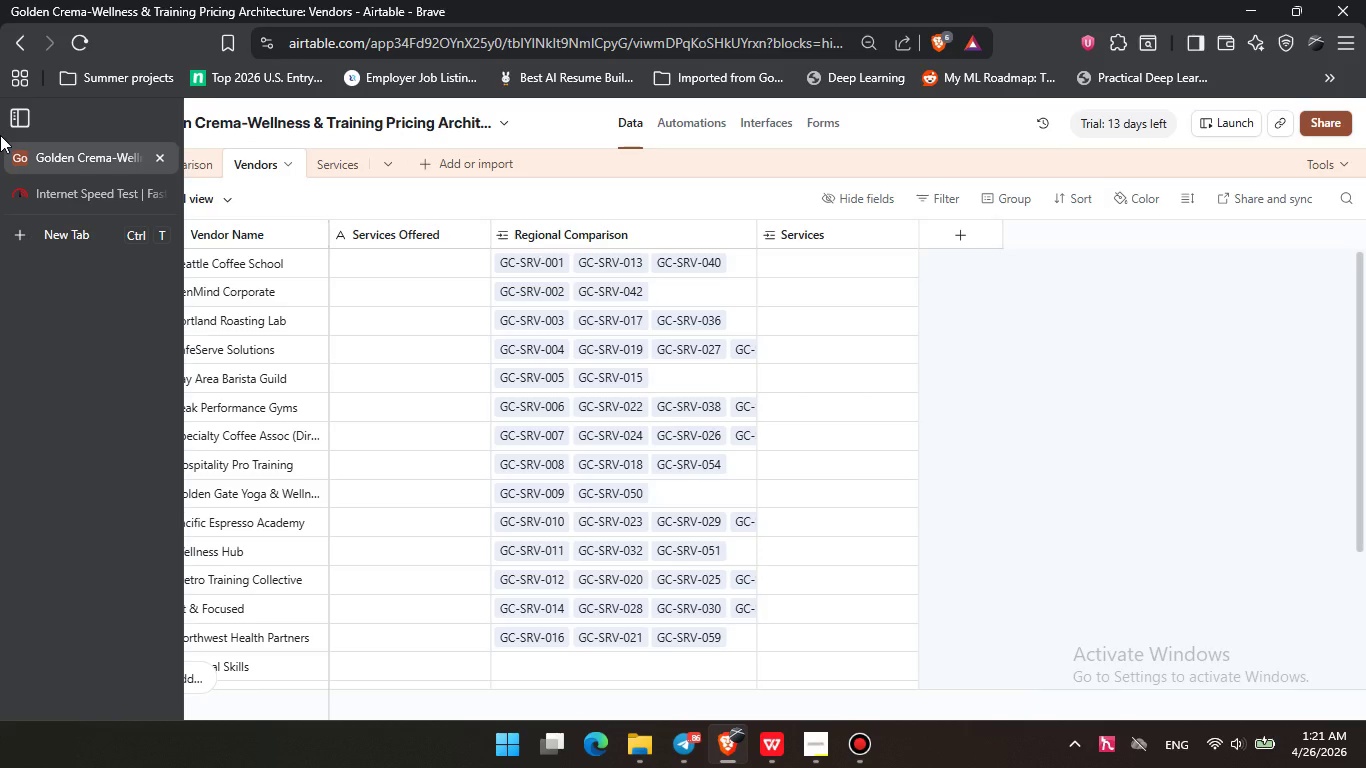 
scroll: coordinate [0, 135], scroll_direction: up, amount: 1.0
 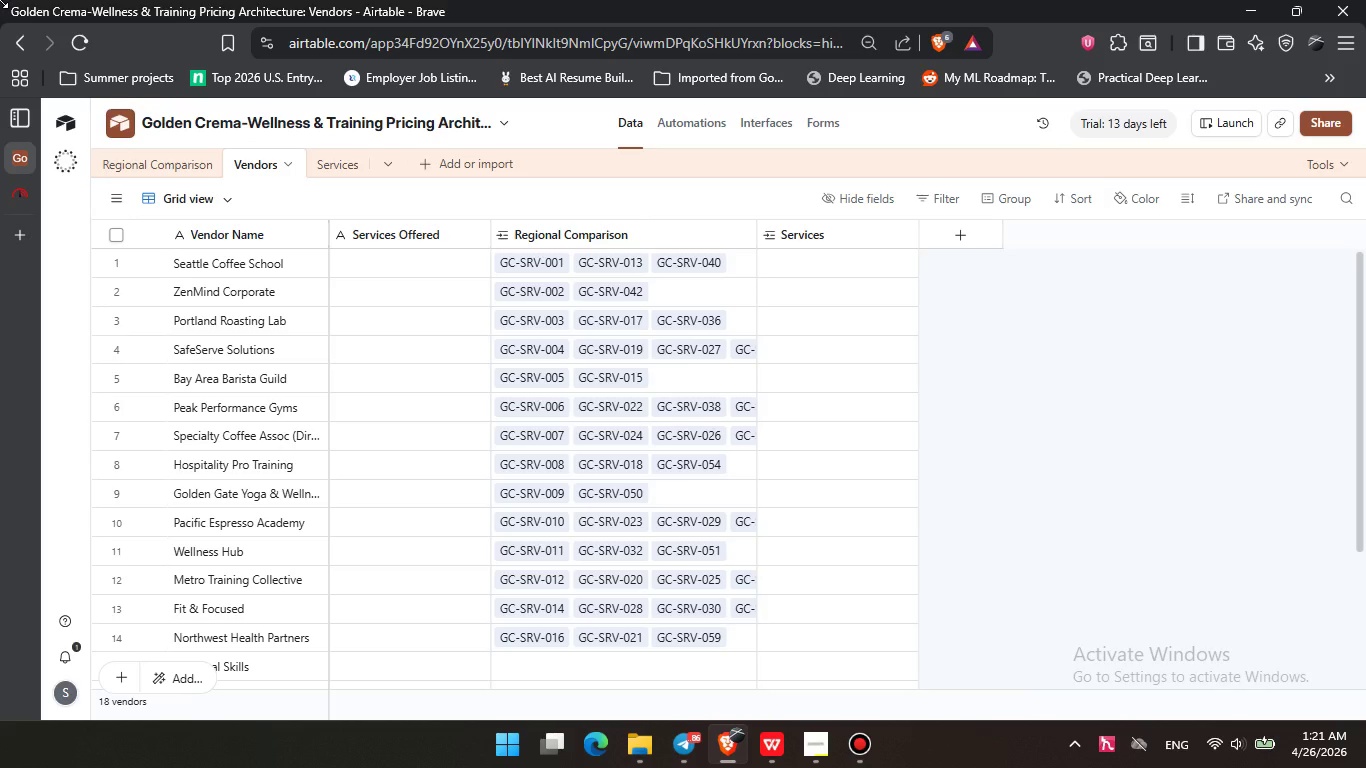 
wait(8.57)
 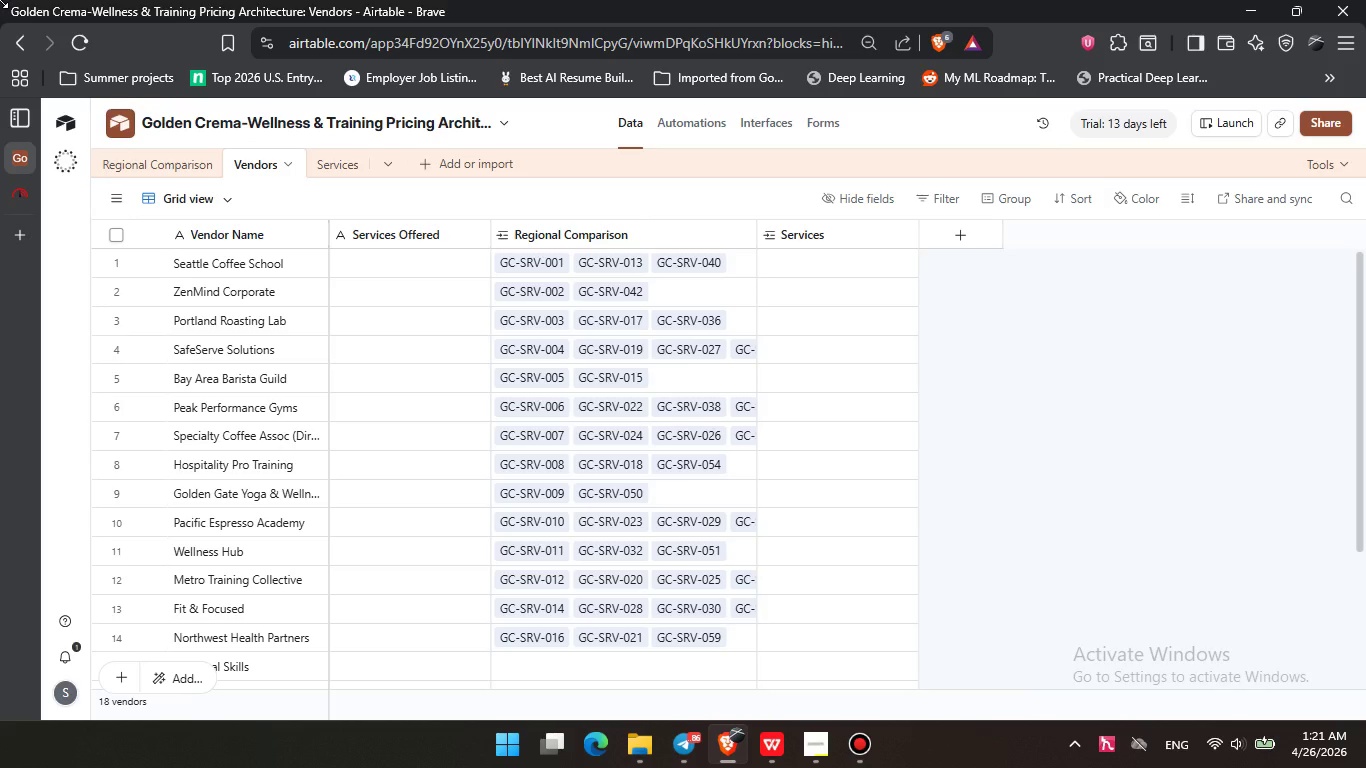 
left_click([171, 171])
 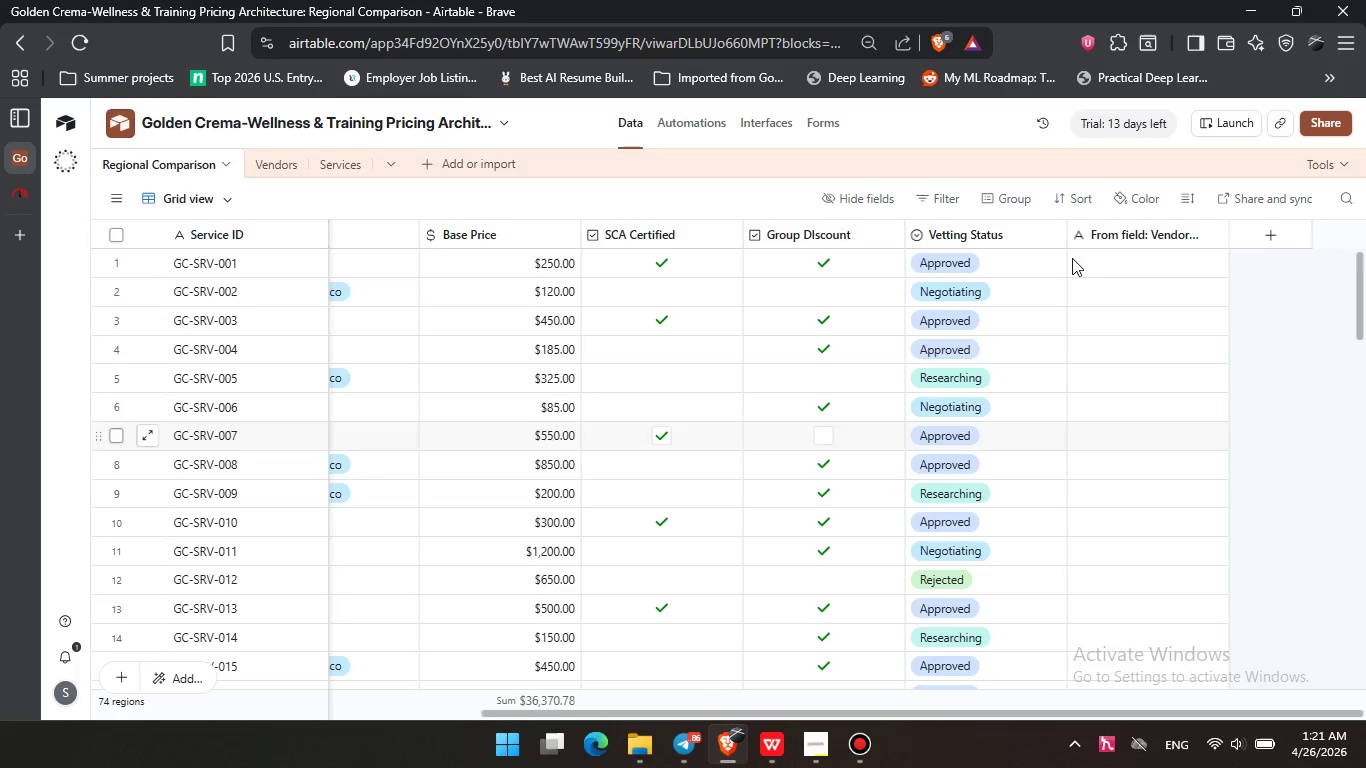 
wait(5.17)
 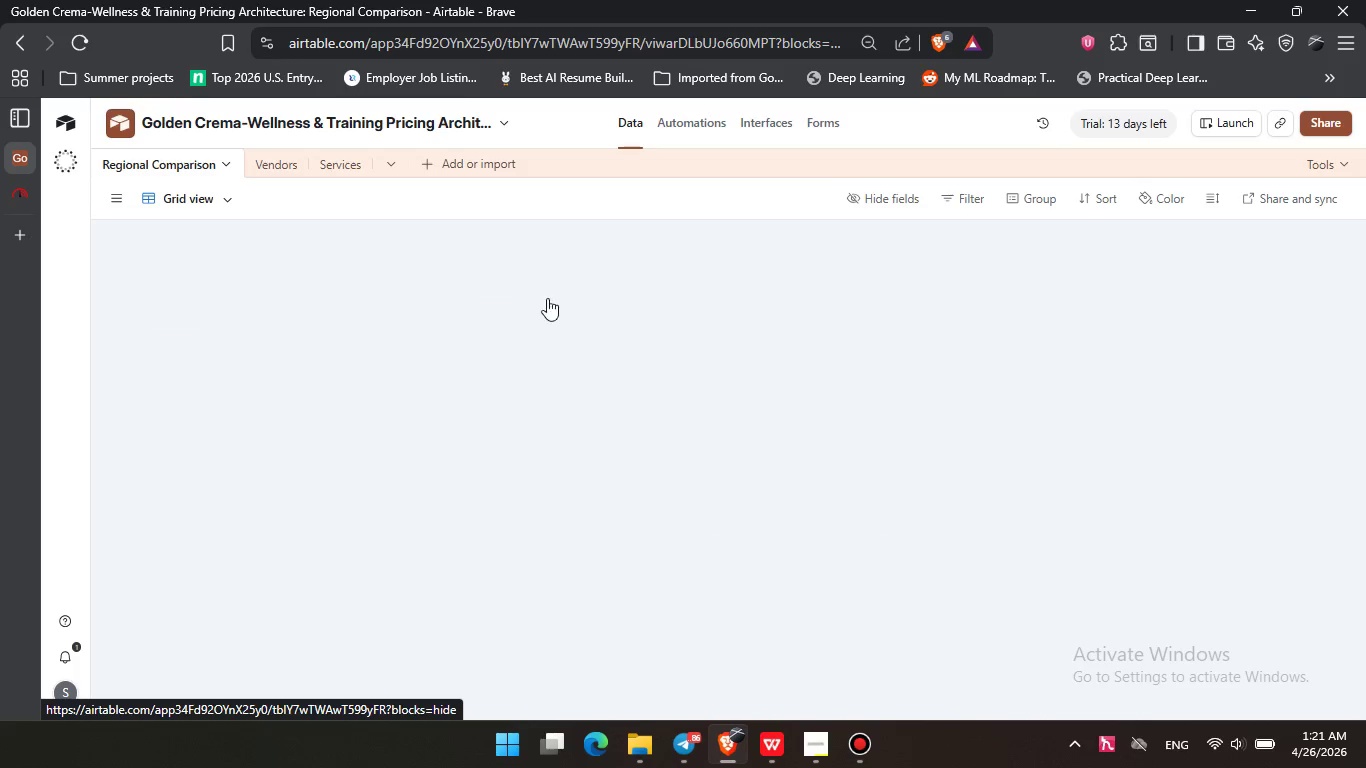 
left_click_drag(start_coordinate=[848, 713], to_coordinate=[333, 652])
 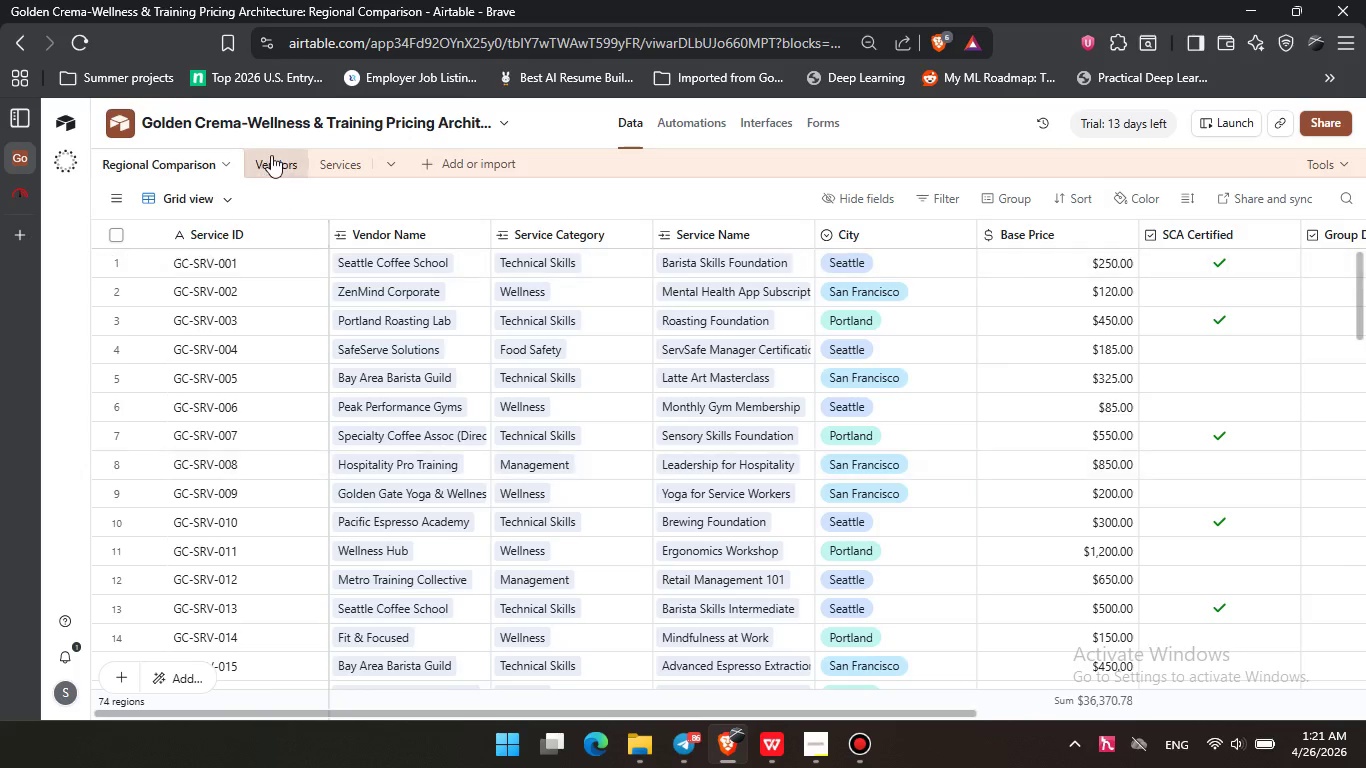 
left_click([270, 155])
 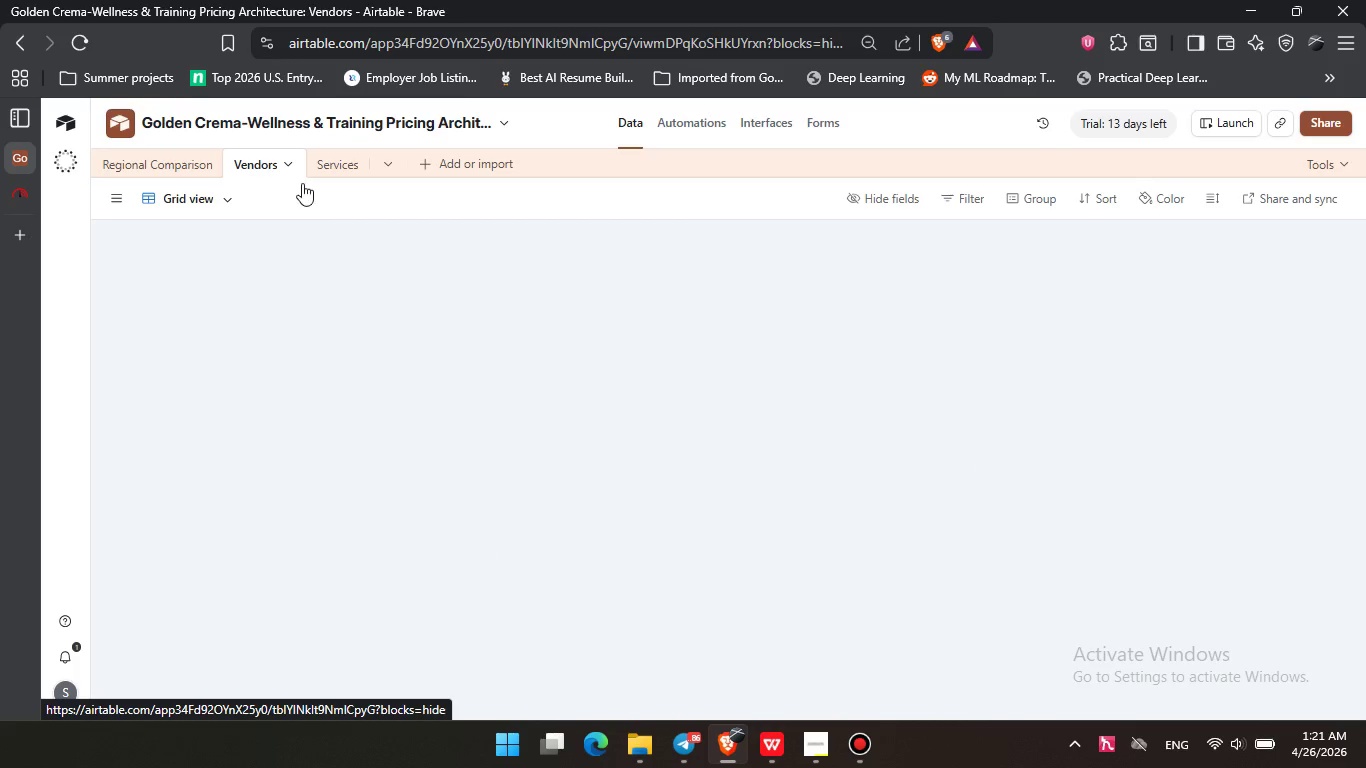 
mouse_move([276, 165])
 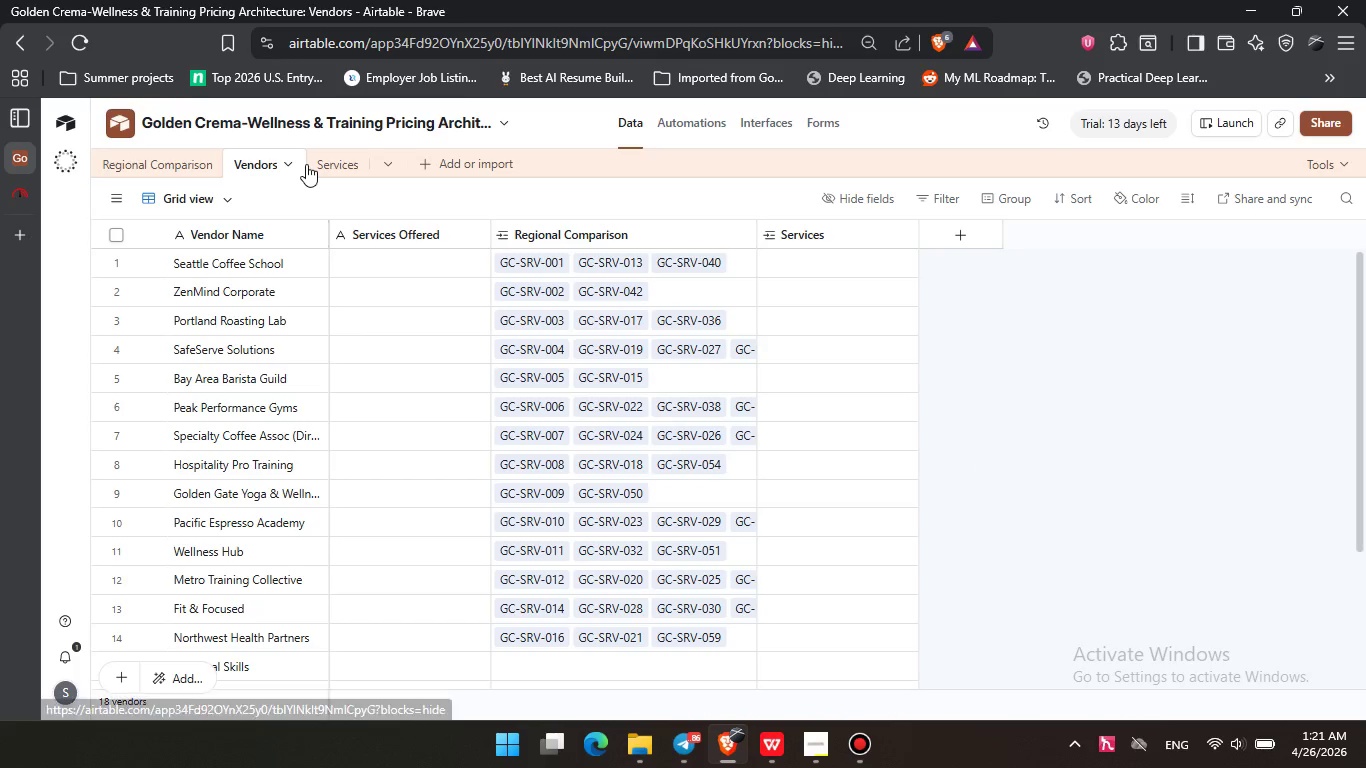 
double_click([314, 162])
 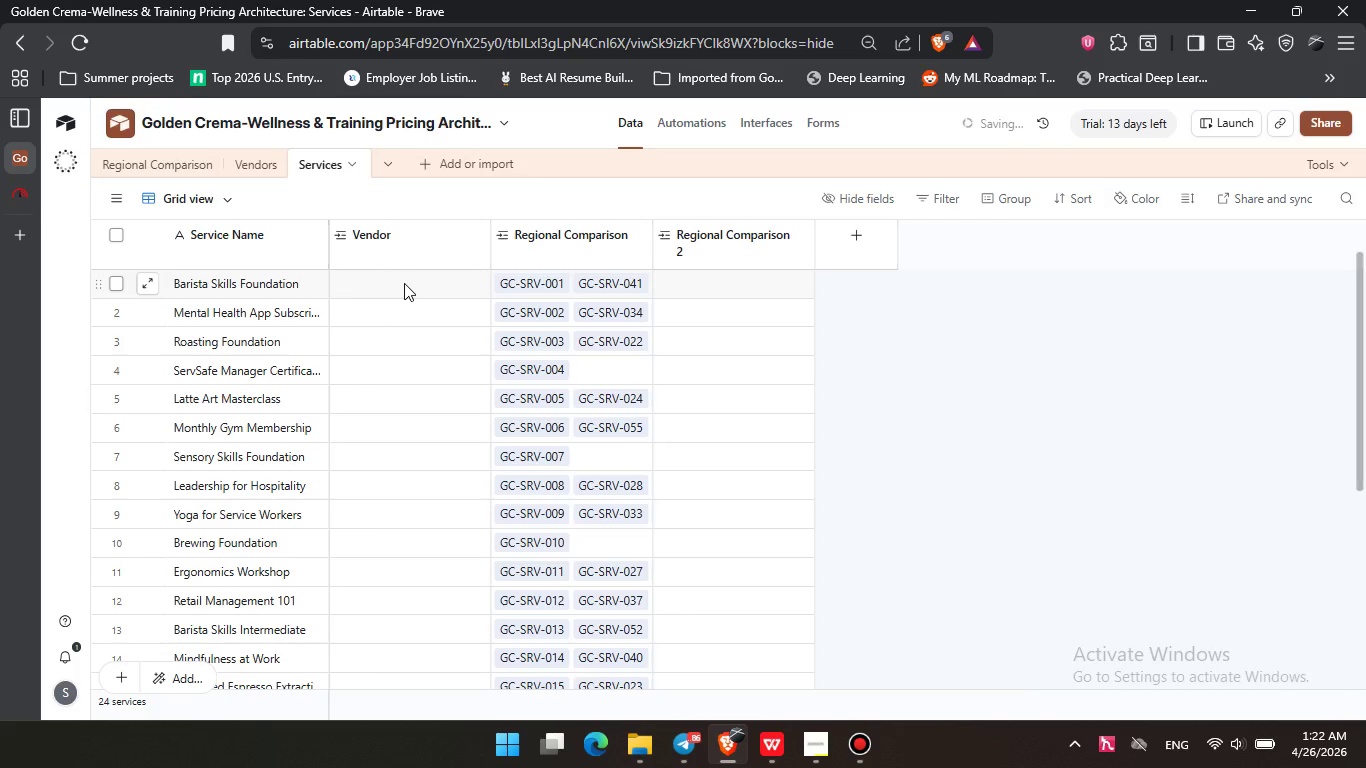 
wait(6.34)
 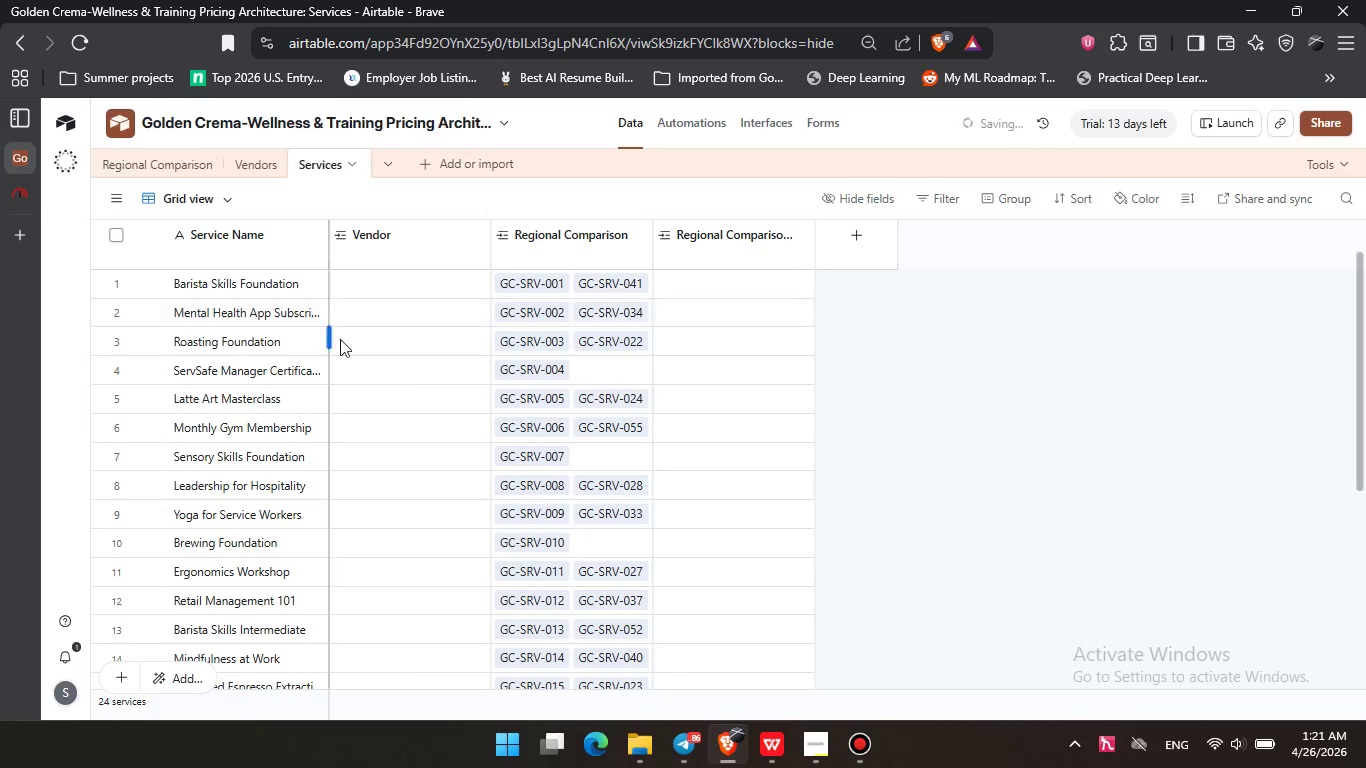 
left_click([397, 293])
 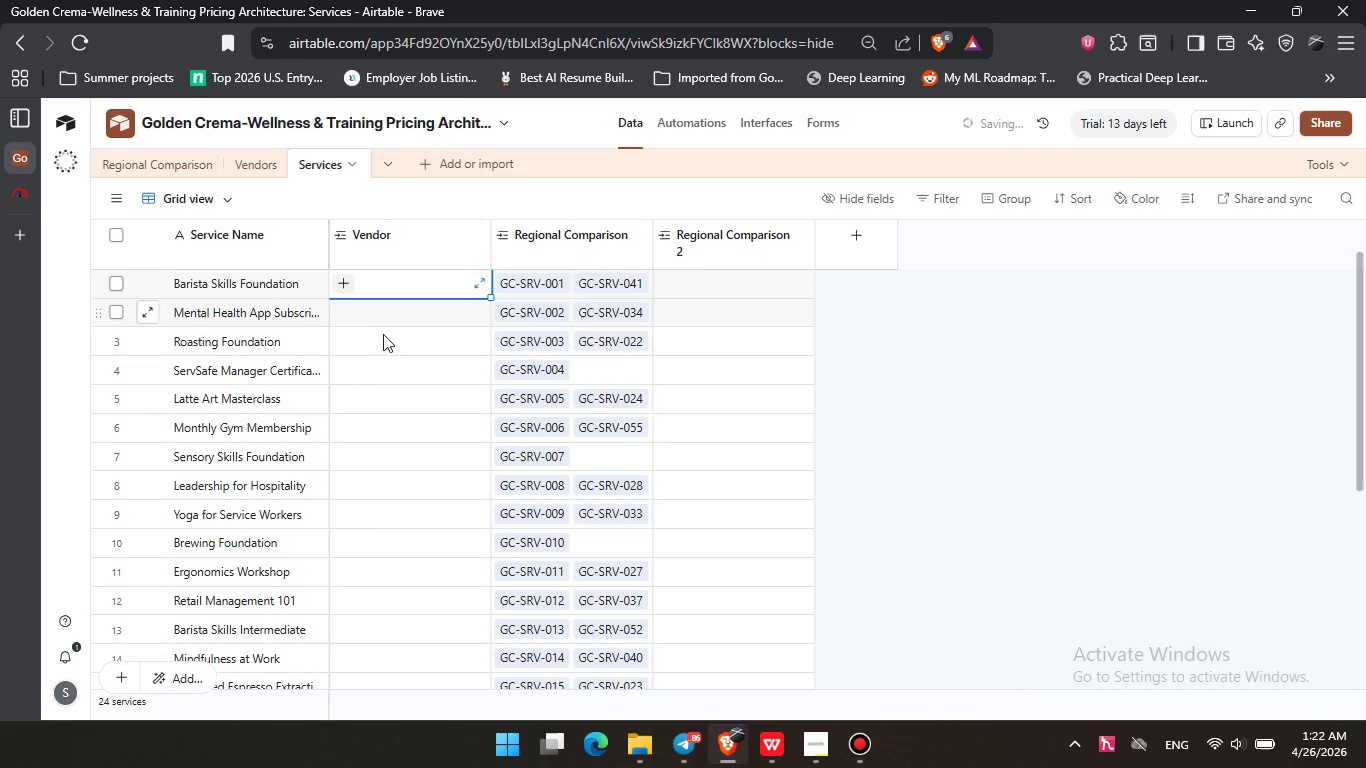 
scroll: coordinate [395, 444], scroll_direction: down, amount: 6.0
 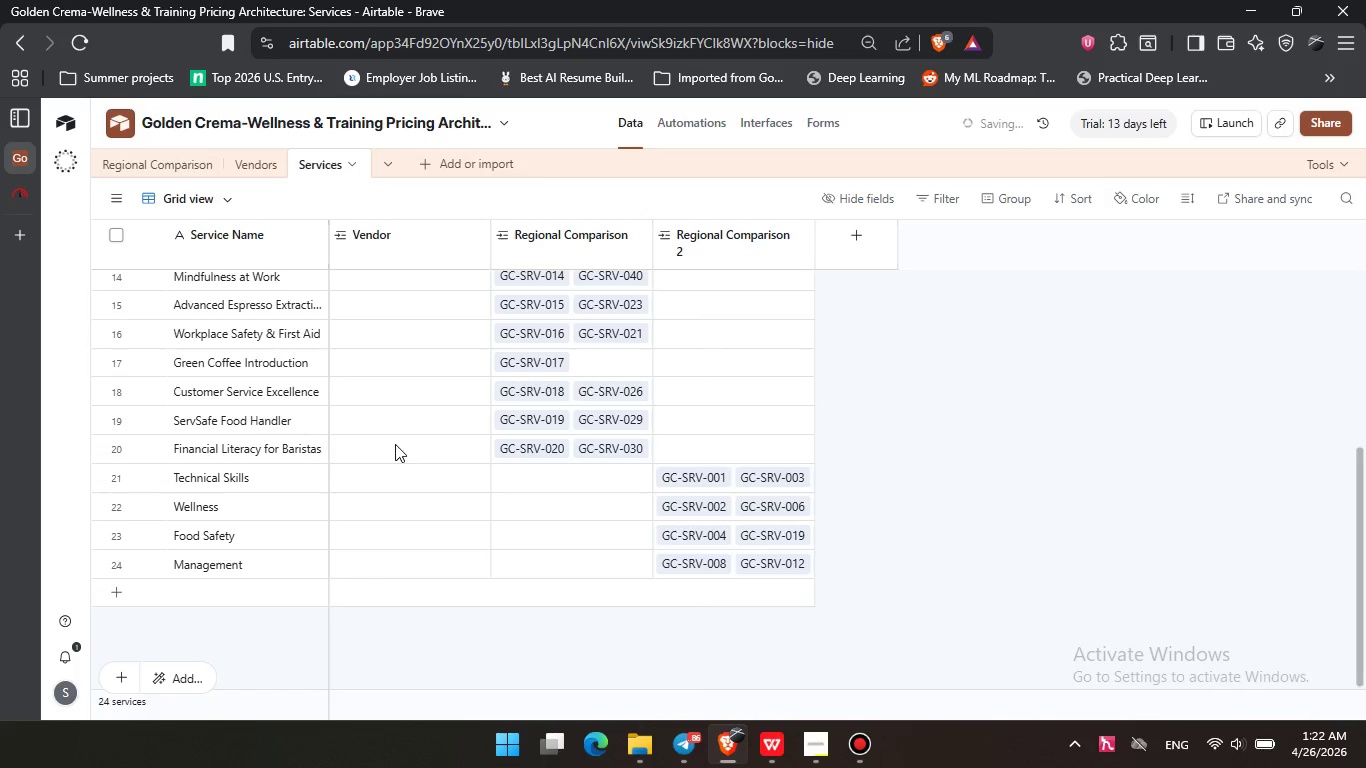 
scroll: coordinate [395, 444], scroll_direction: up, amount: 4.0
 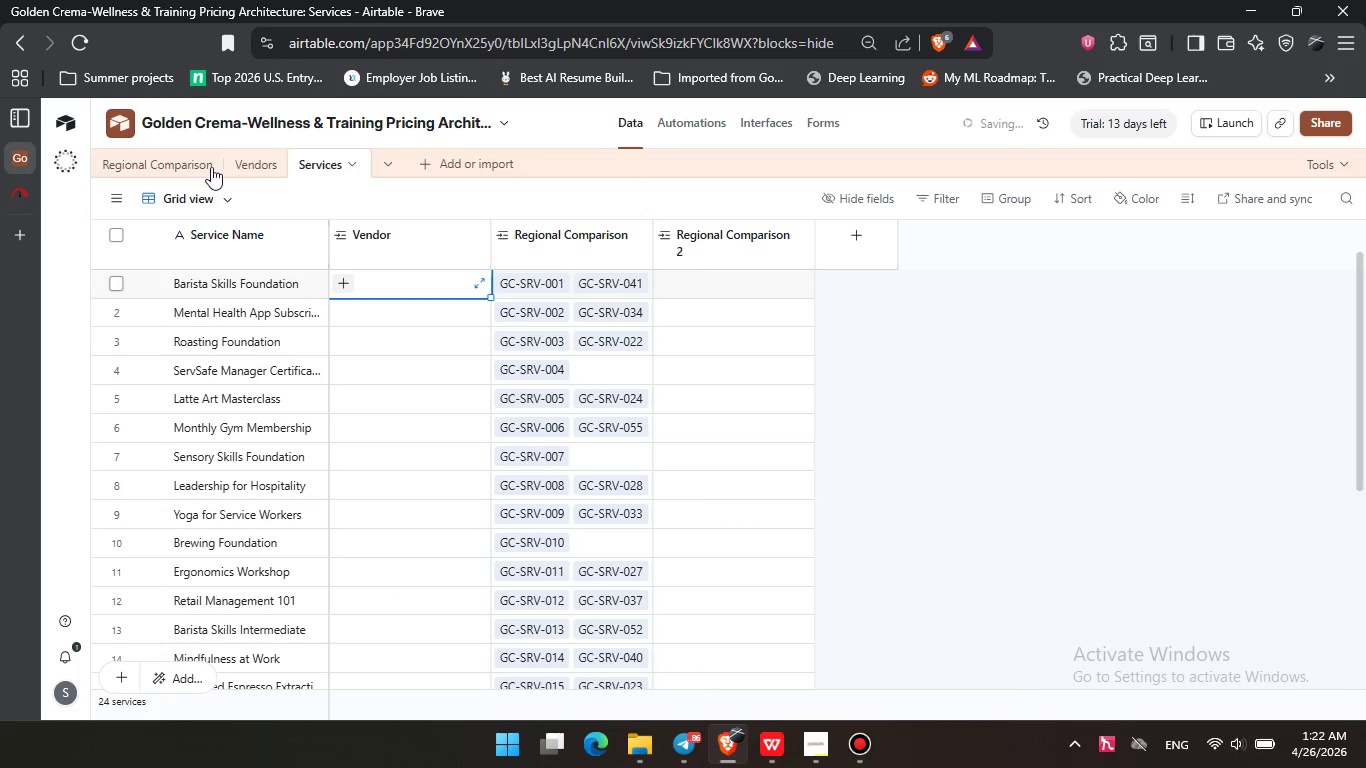 
scroll: coordinate [361, 375], scroll_direction: down, amount: 3.0
 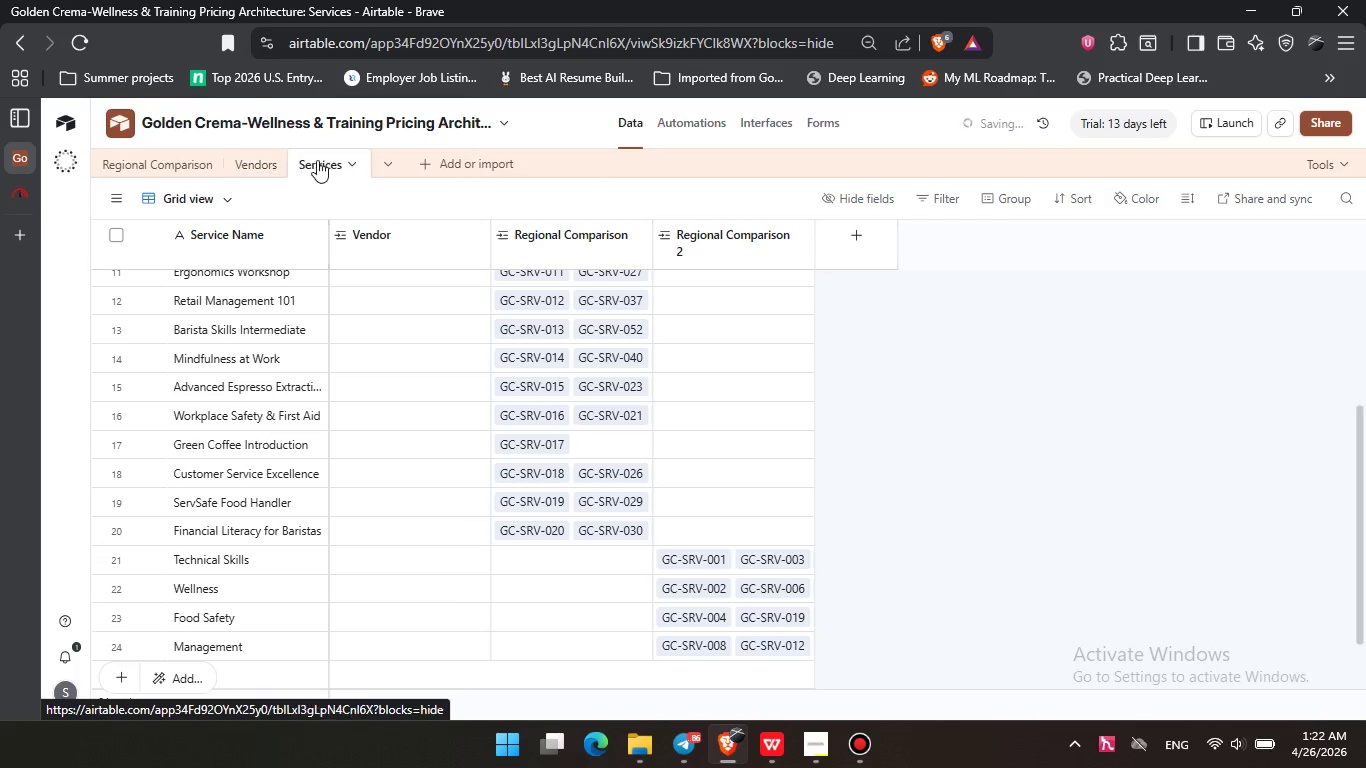 
left_click([193, 158])
 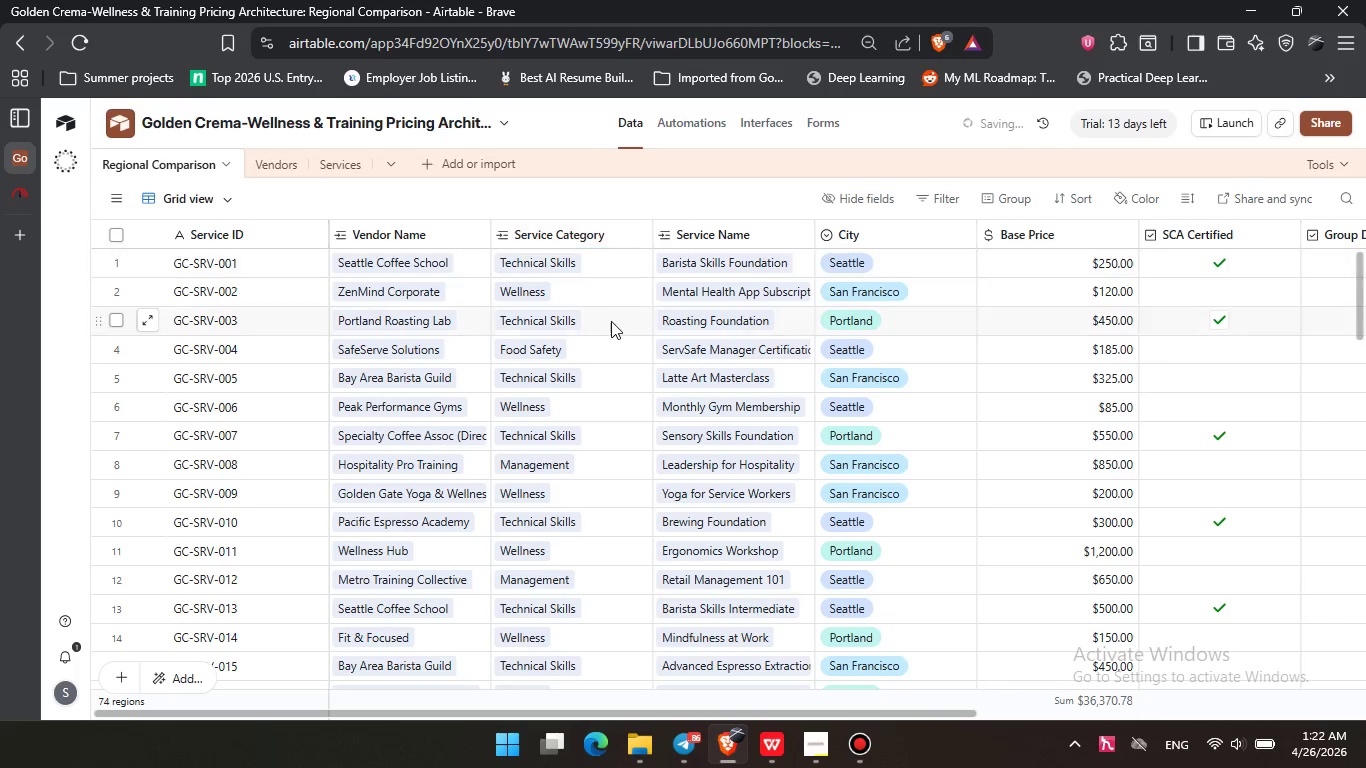 
double_click([590, 230])
 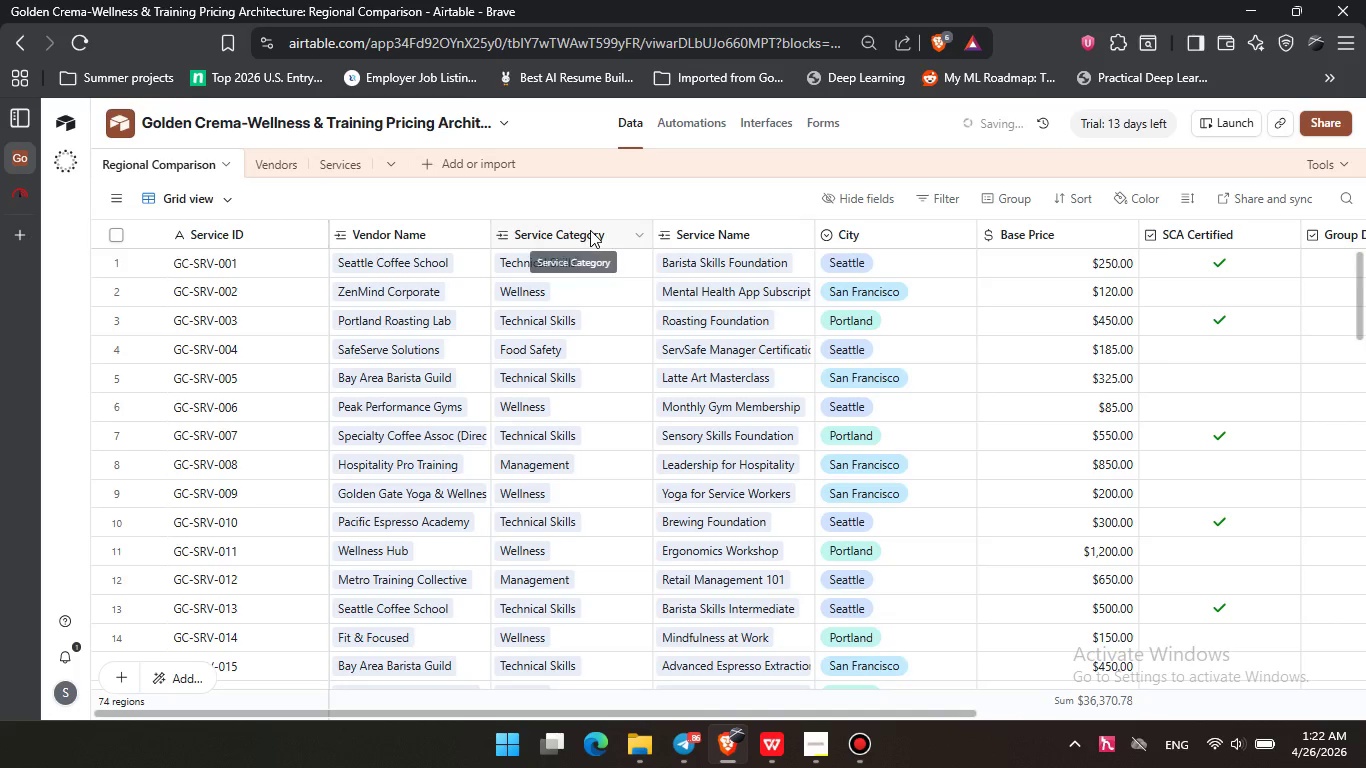 
triple_click([590, 230])
 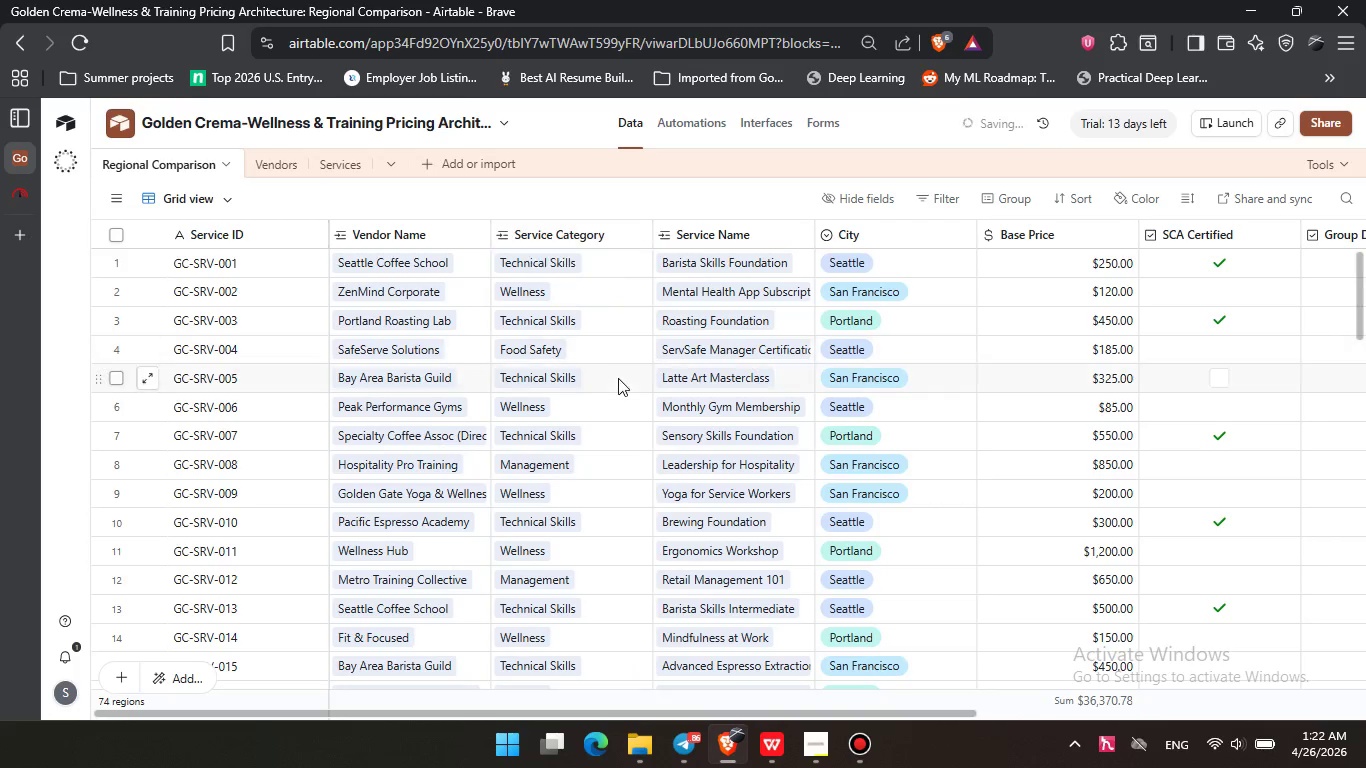 
scroll: coordinate [618, 379], scroll_direction: down, amount: 2.0
 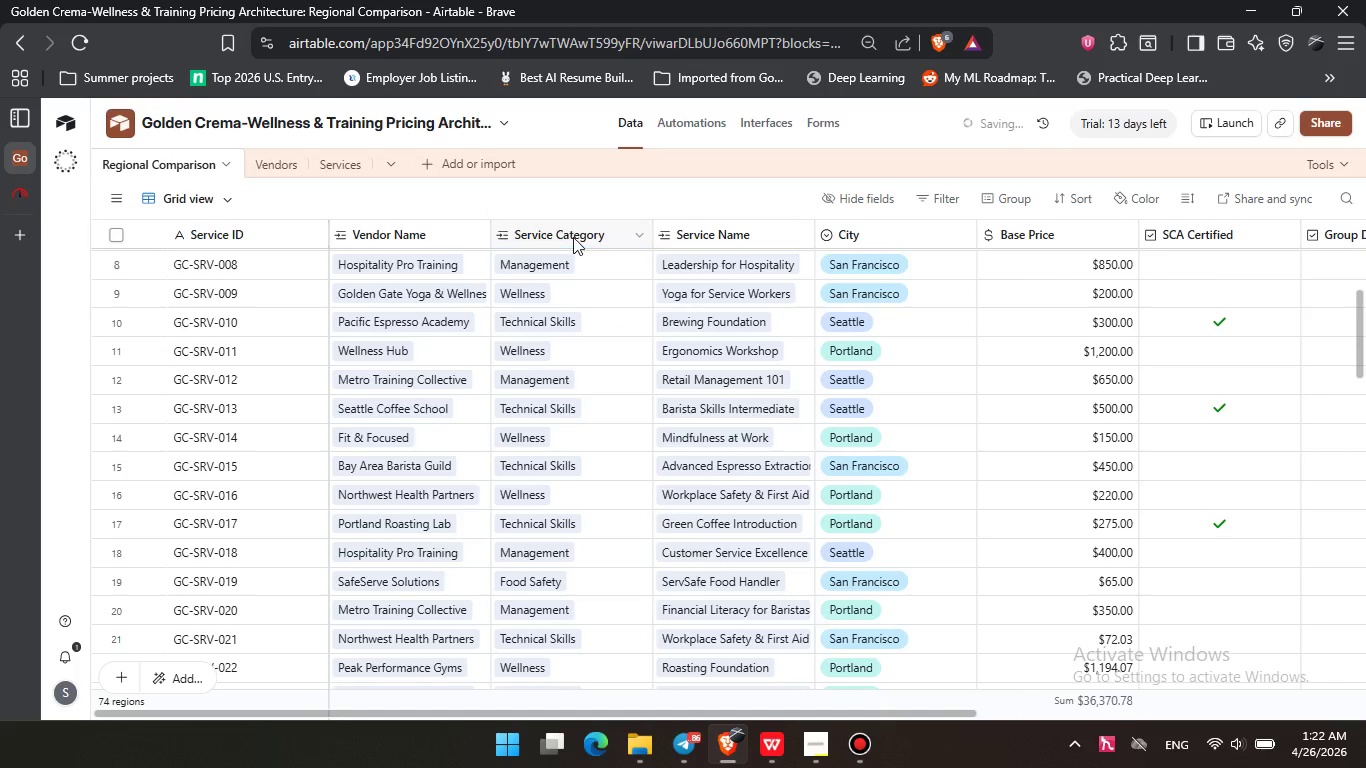 
double_click([573, 237])
 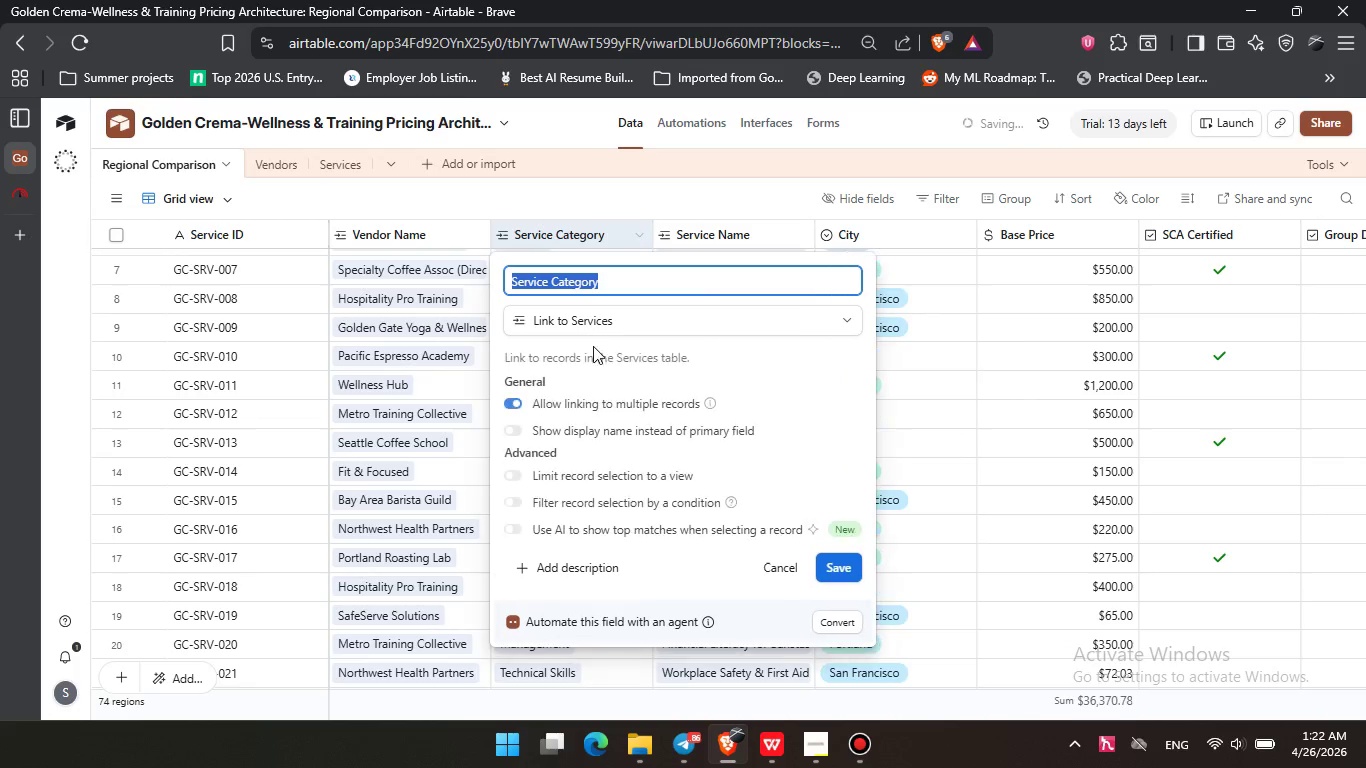 
scroll: coordinate [593, 380], scroll_direction: down, amount: 4.0
 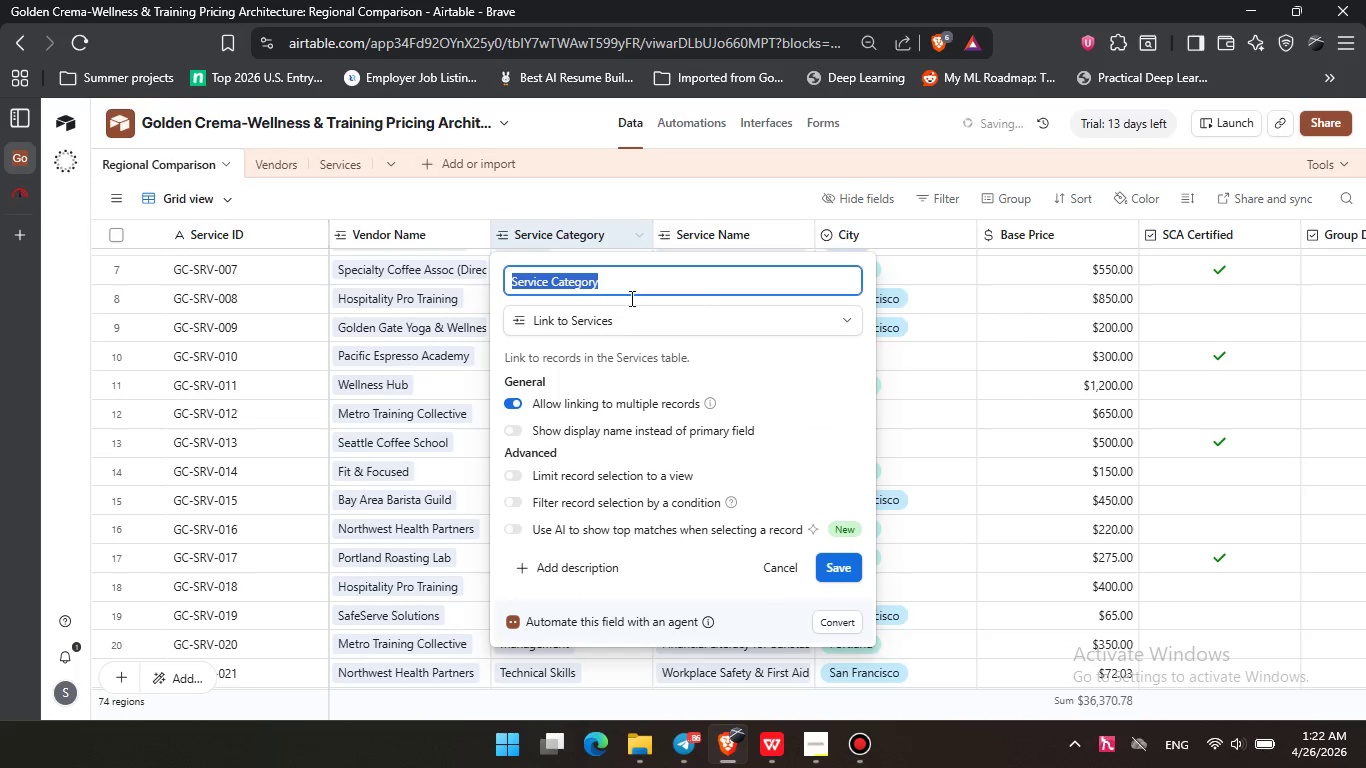 
left_click([637, 282])
 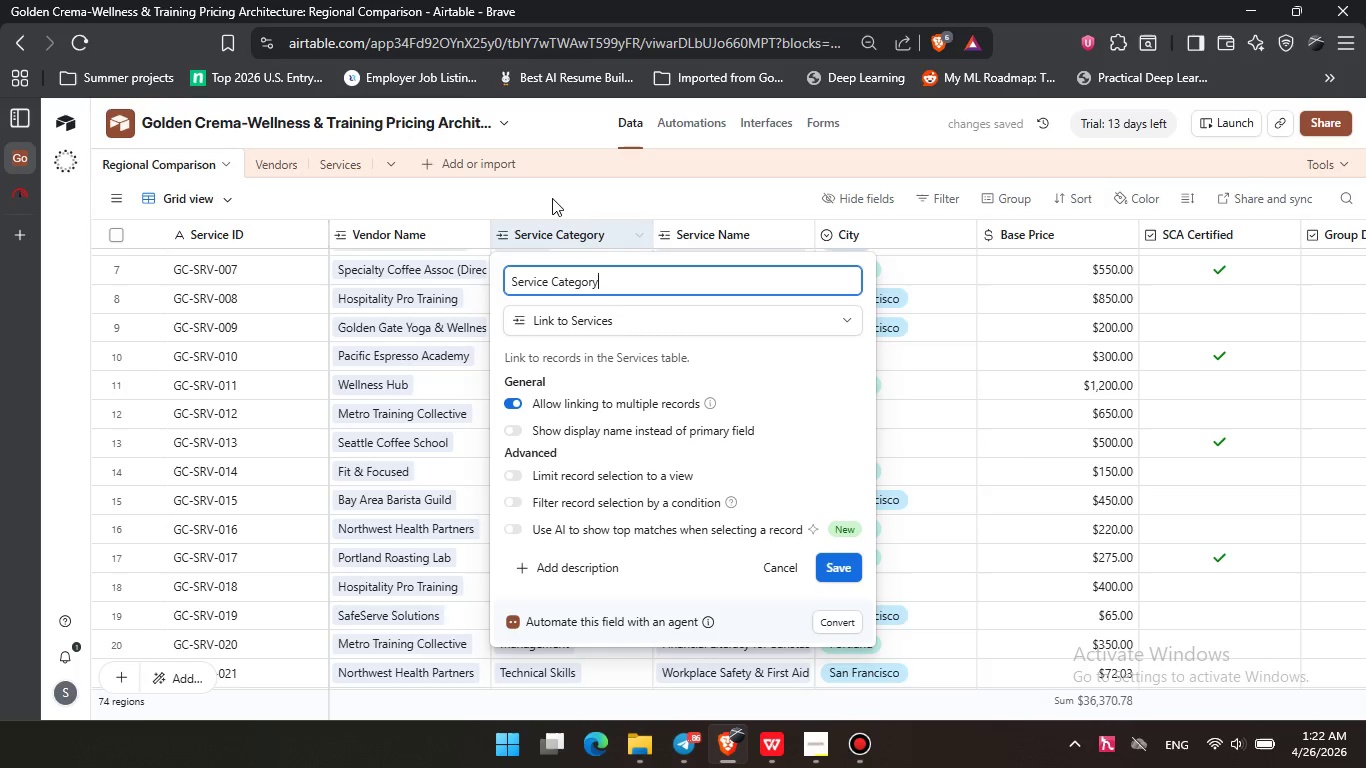 
left_click([552, 198])
 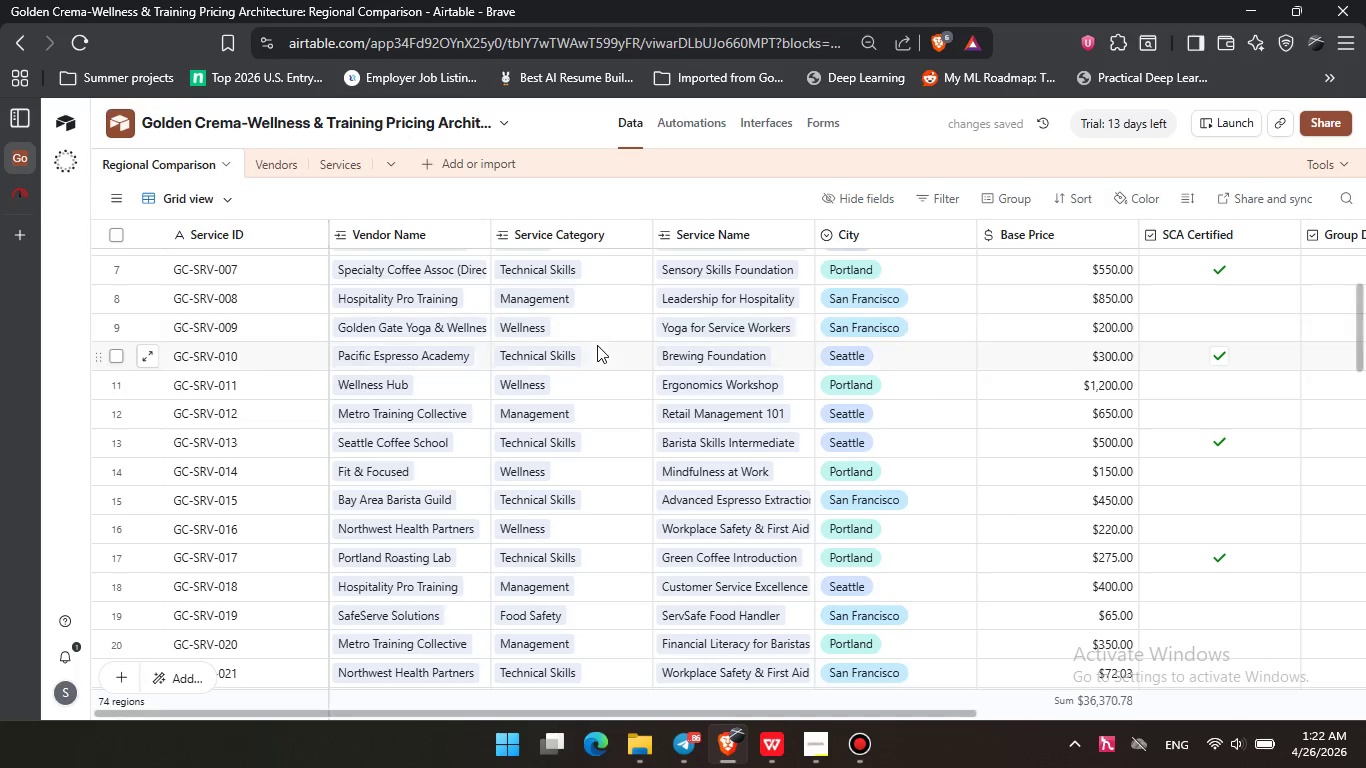 
scroll: coordinate [597, 345], scroll_direction: down, amount: 6.0
 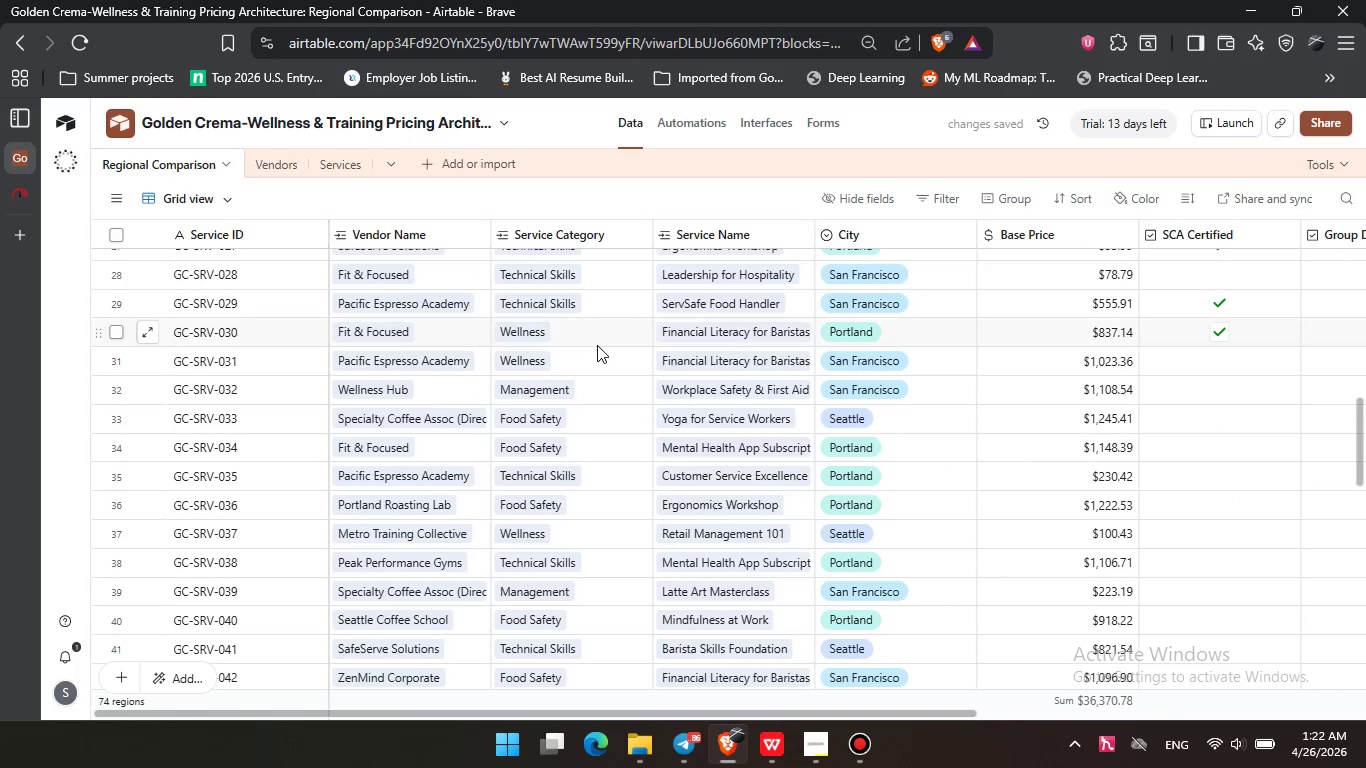 
scroll: coordinate [597, 343], scroll_direction: up, amount: 13.0
 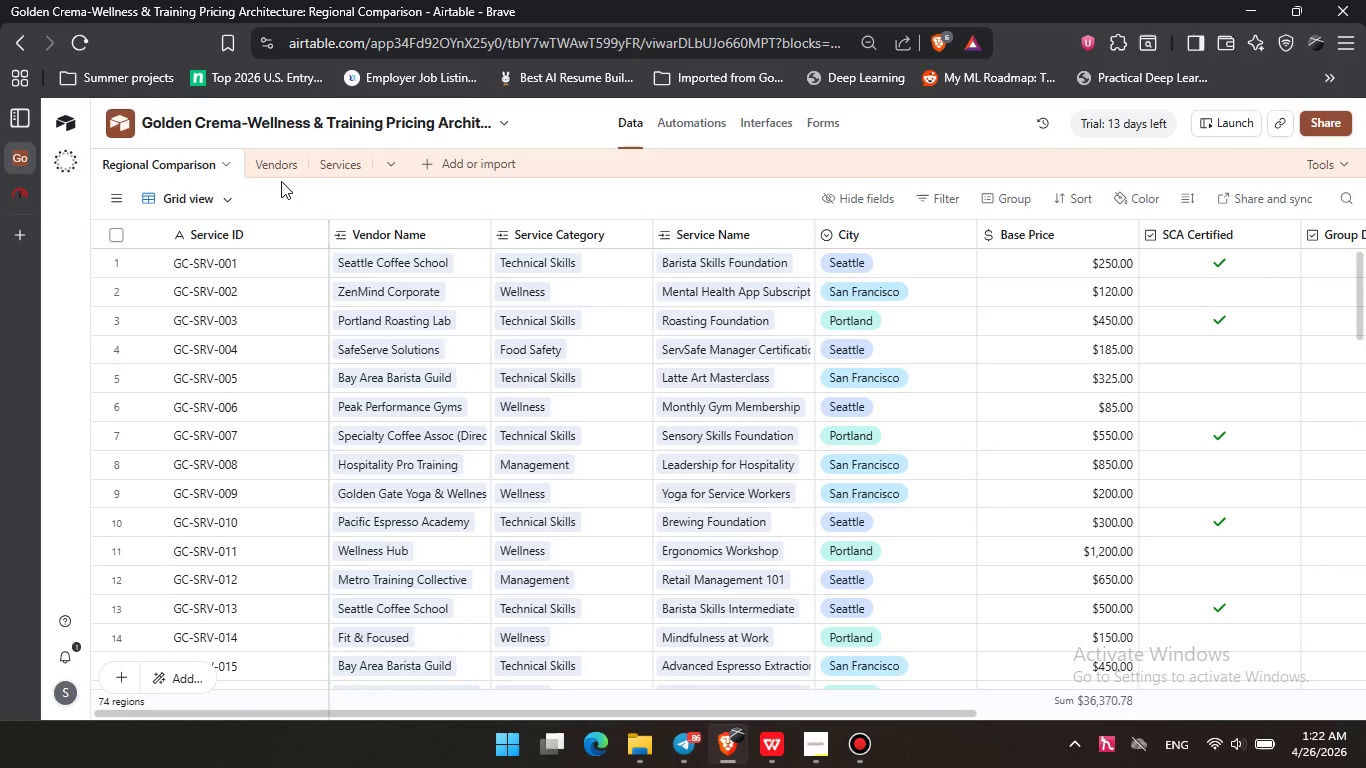 
wait(6.37)
 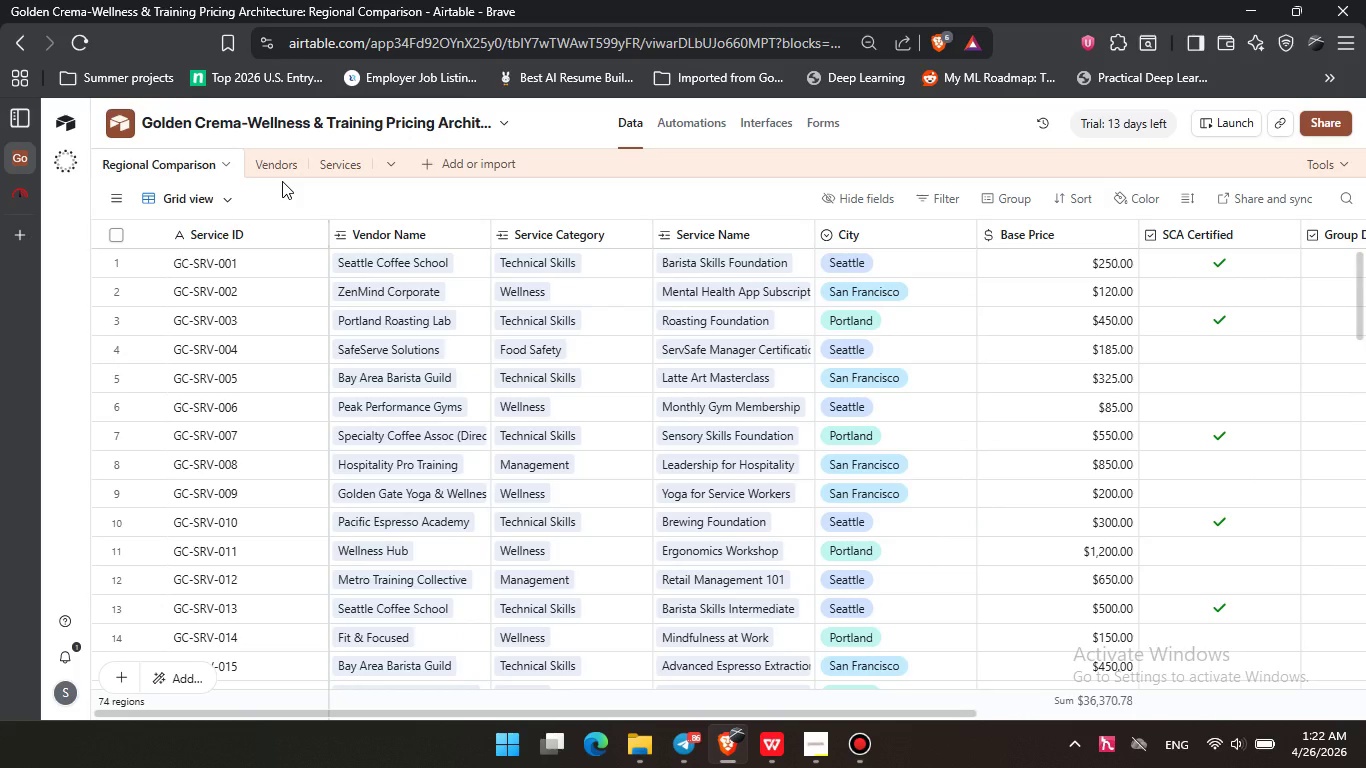 
left_click([1329, 162])
 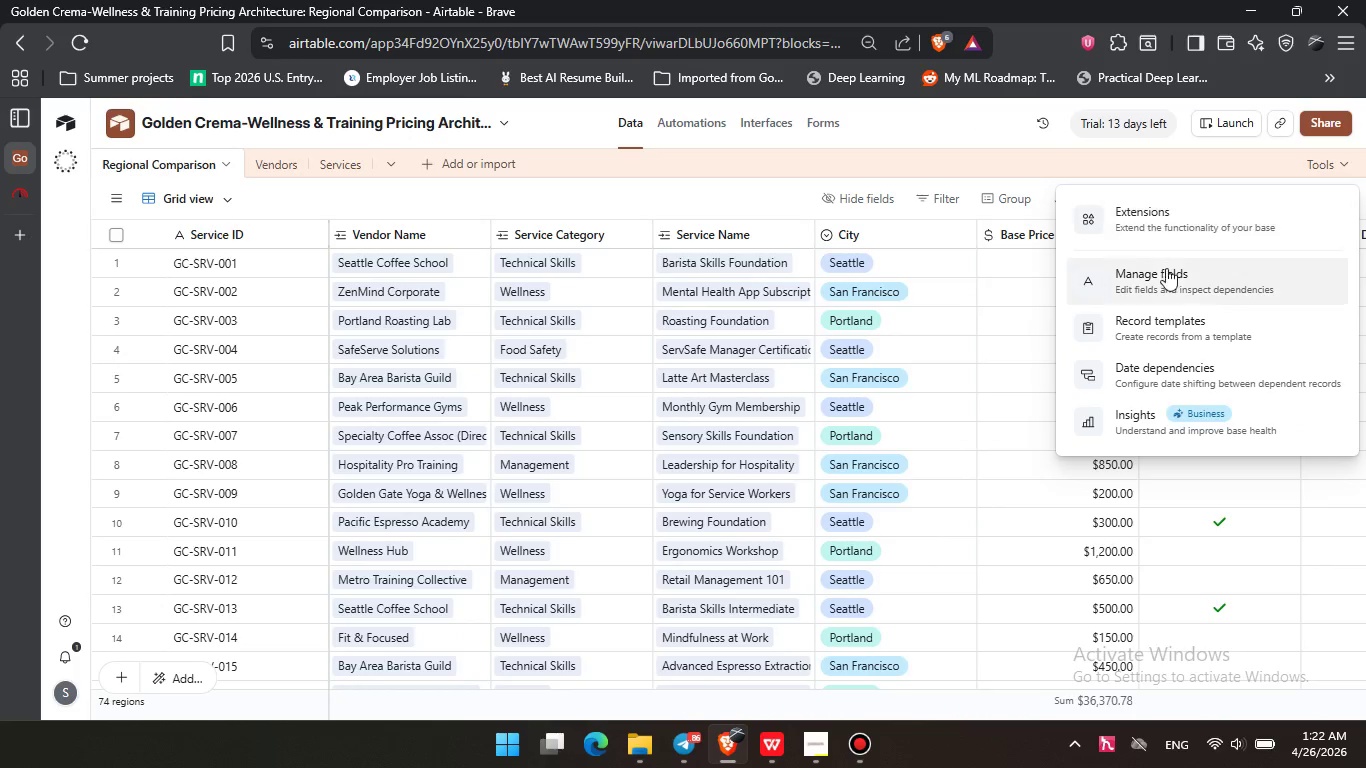 
left_click([1169, 274])
 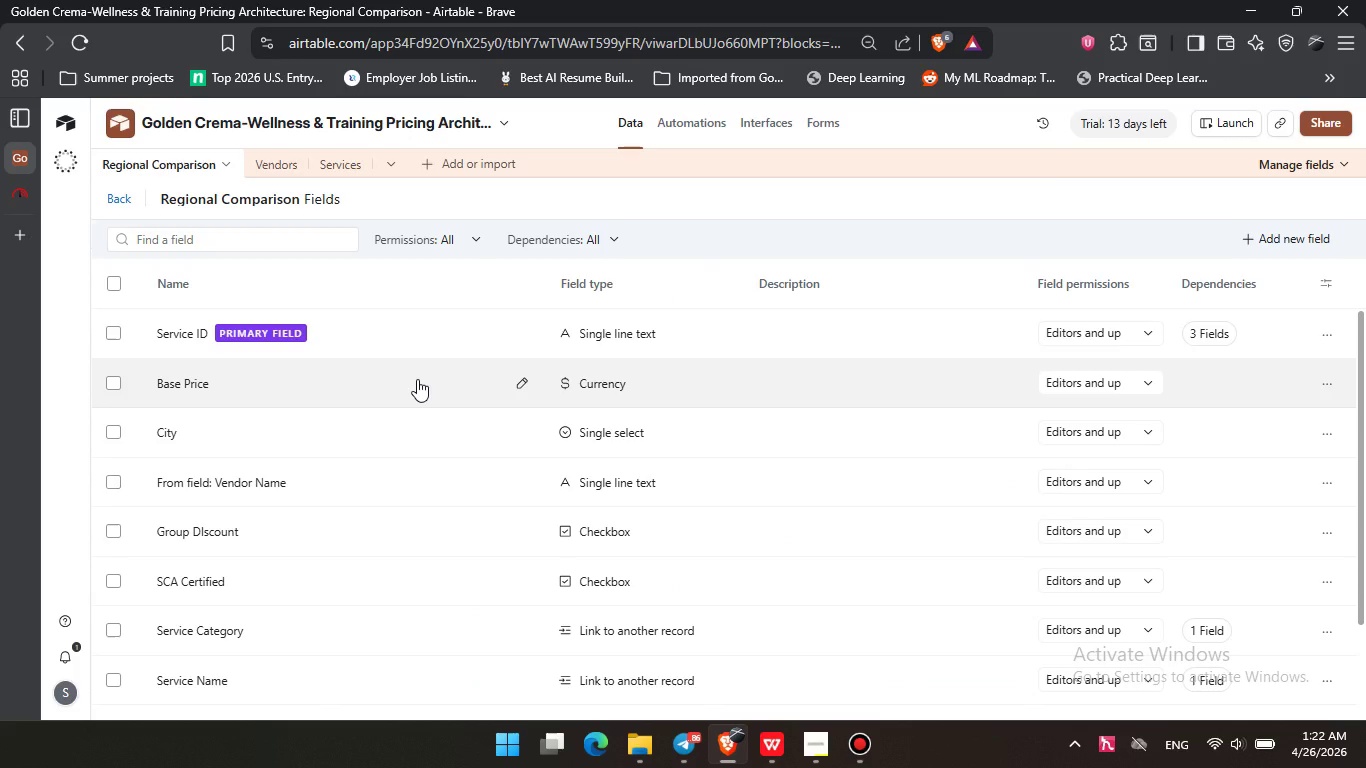 
scroll: coordinate [417, 379], scroll_direction: down, amount: 4.0
 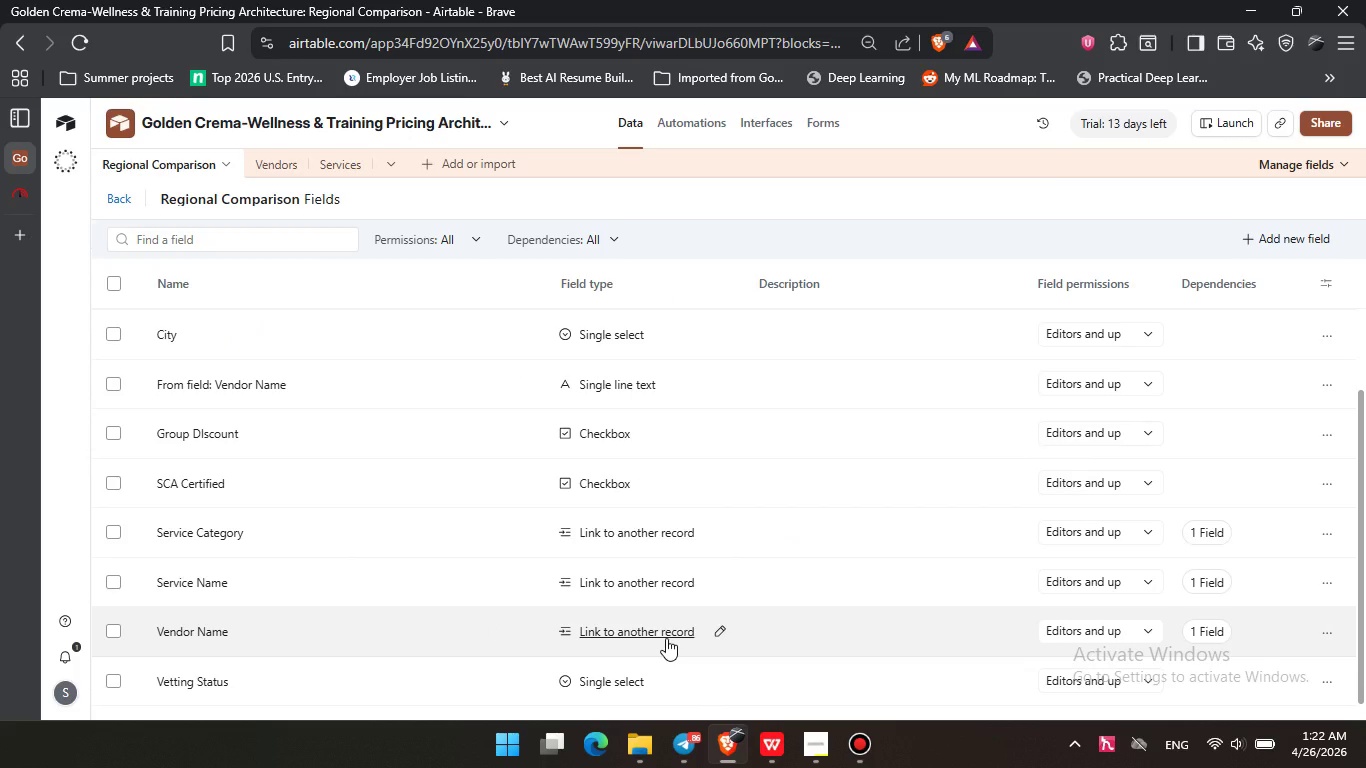 
wait(6.49)
 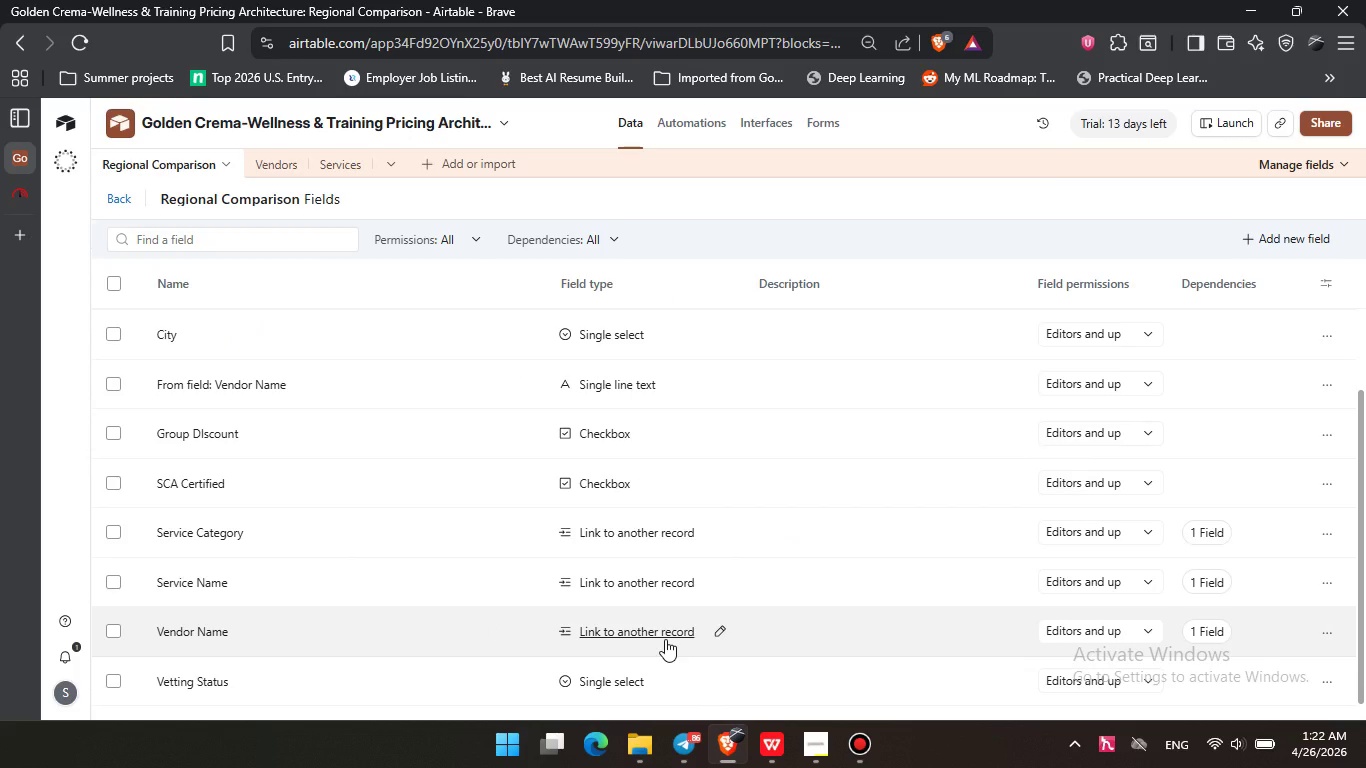 
left_click([666, 633])
 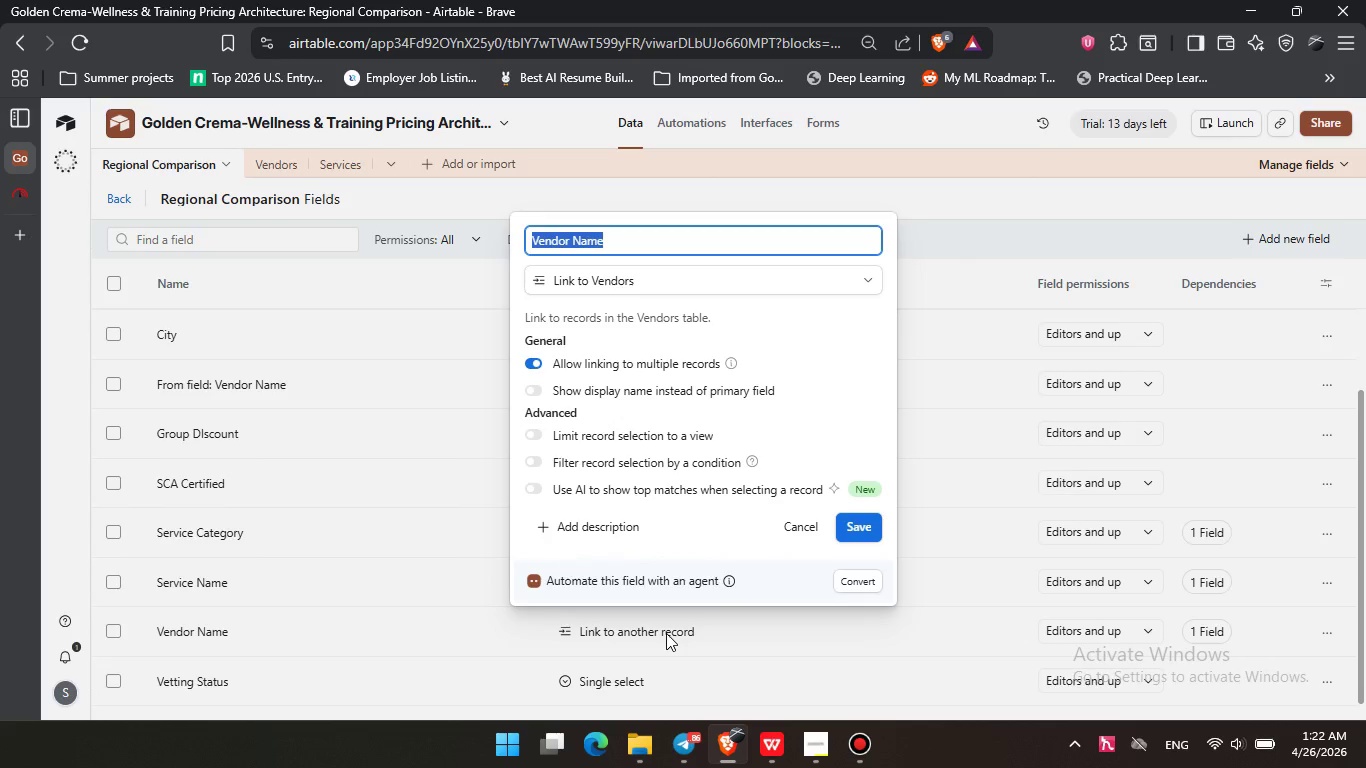 
type(sin)
 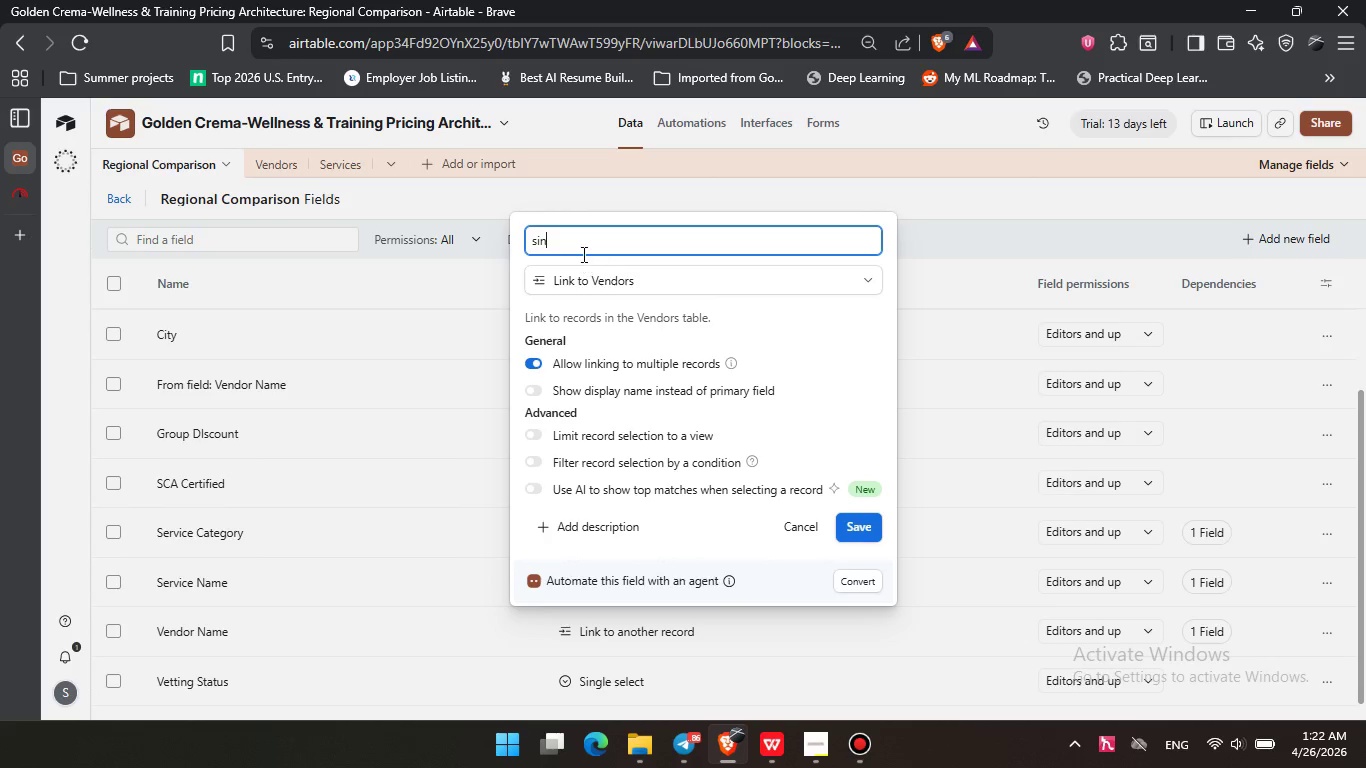 
left_click_drag(start_coordinate=[564, 232], to_coordinate=[504, 233])
 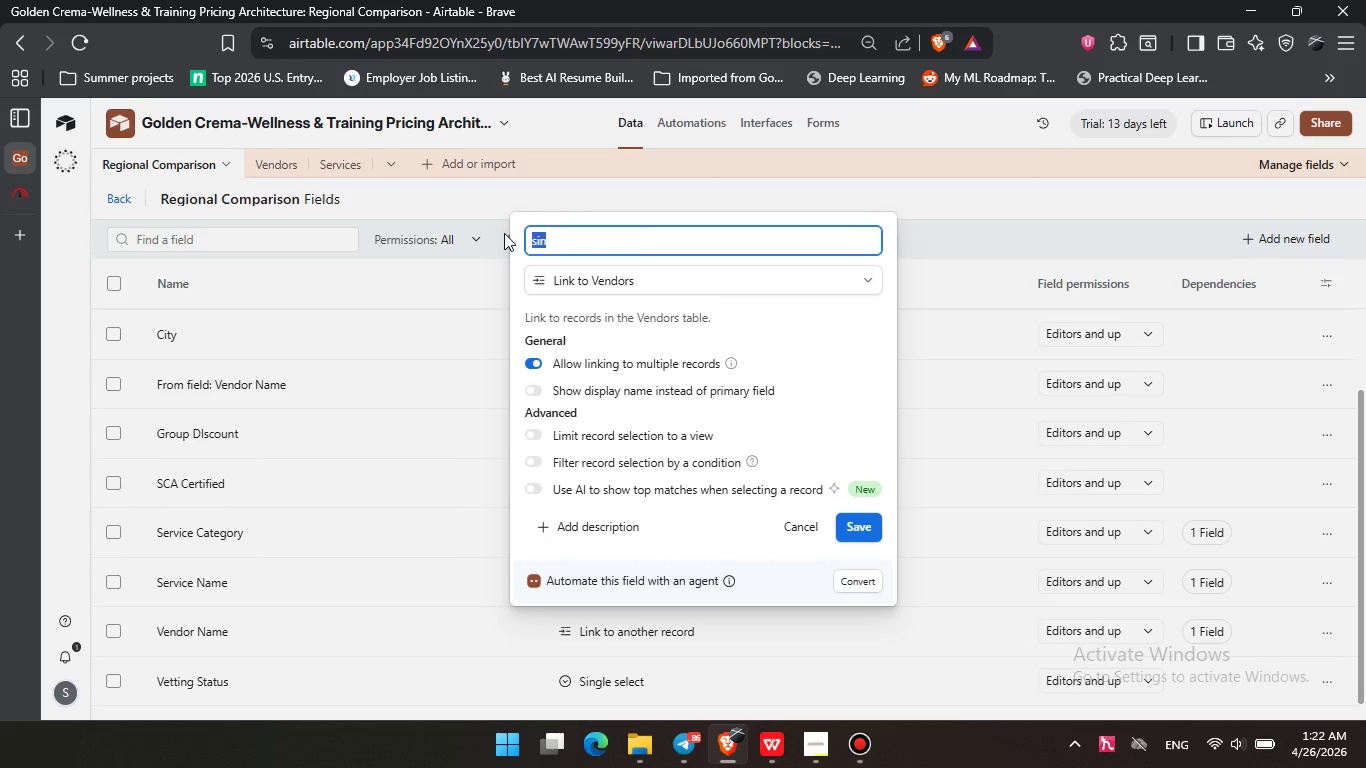 
key(Backspace)
 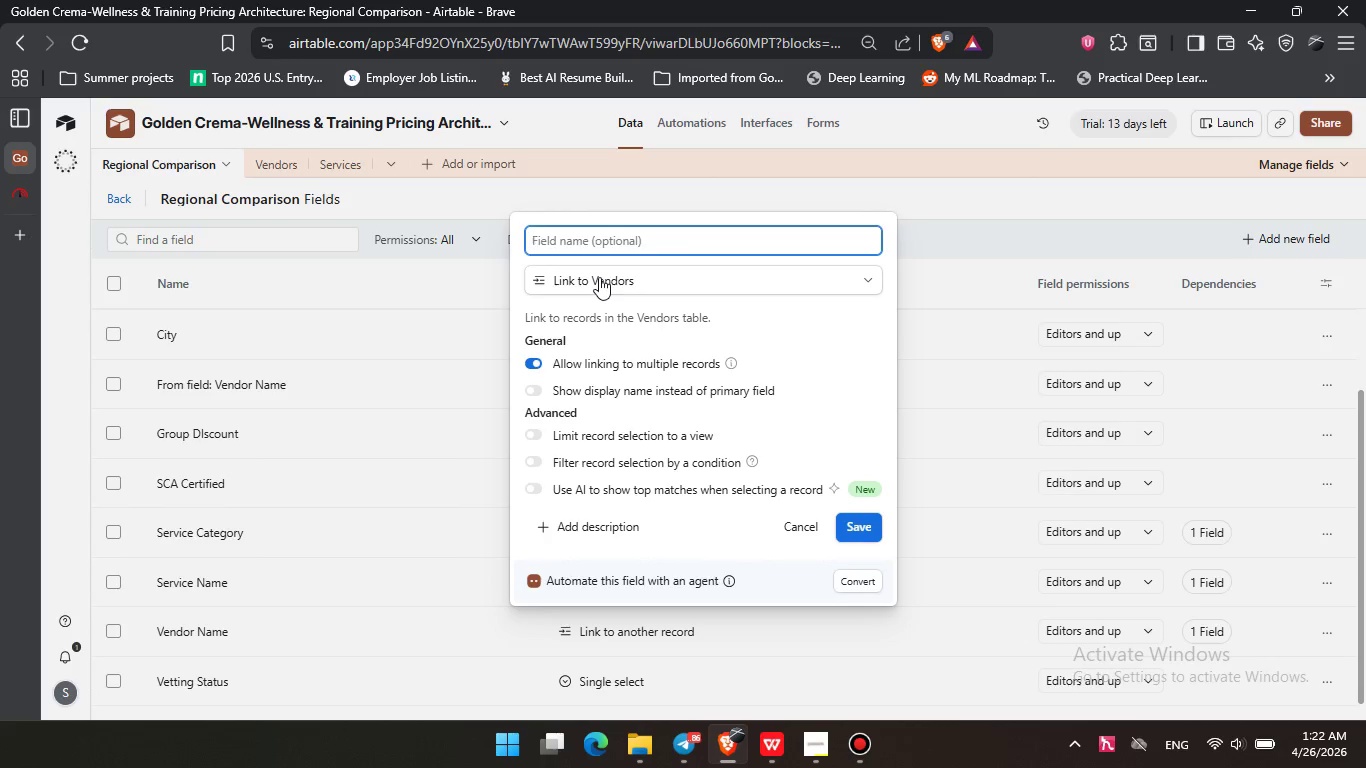 
left_click([599, 277])
 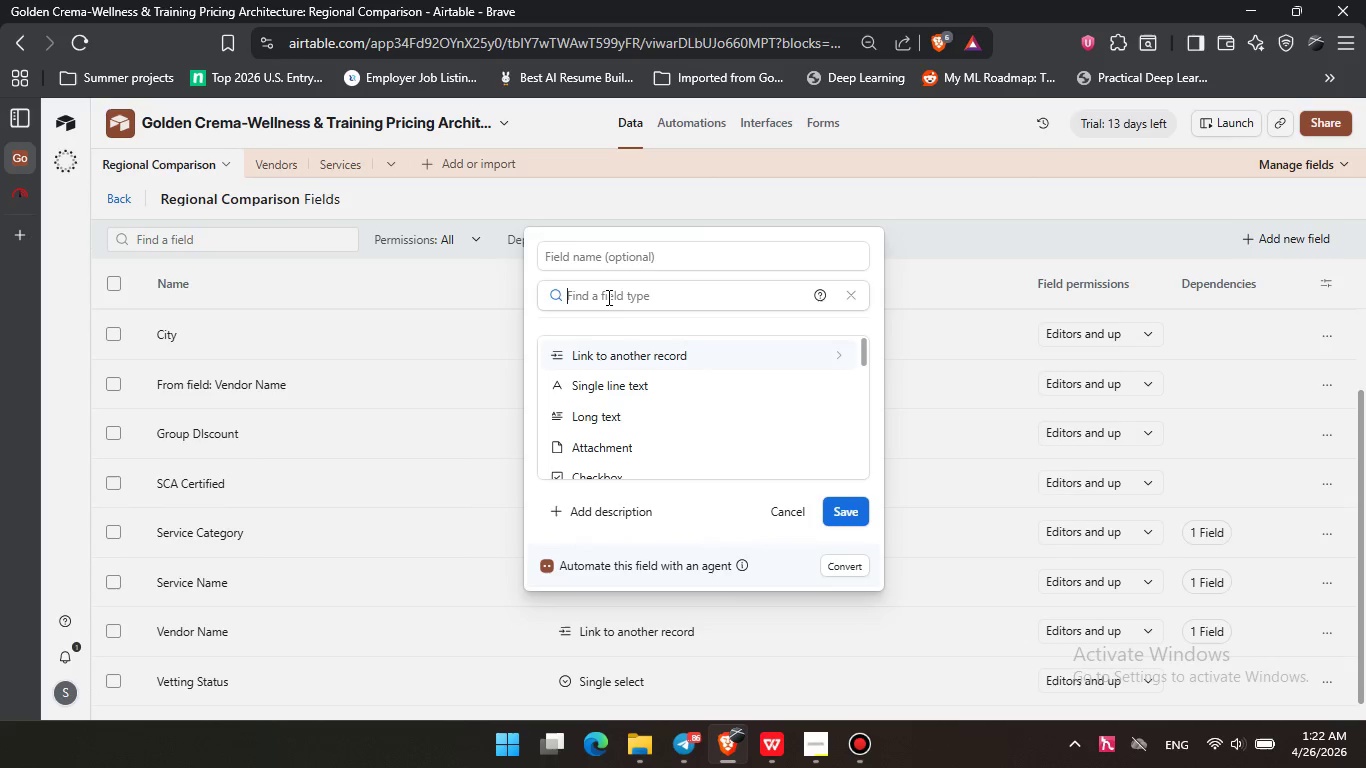 
type(sin)
 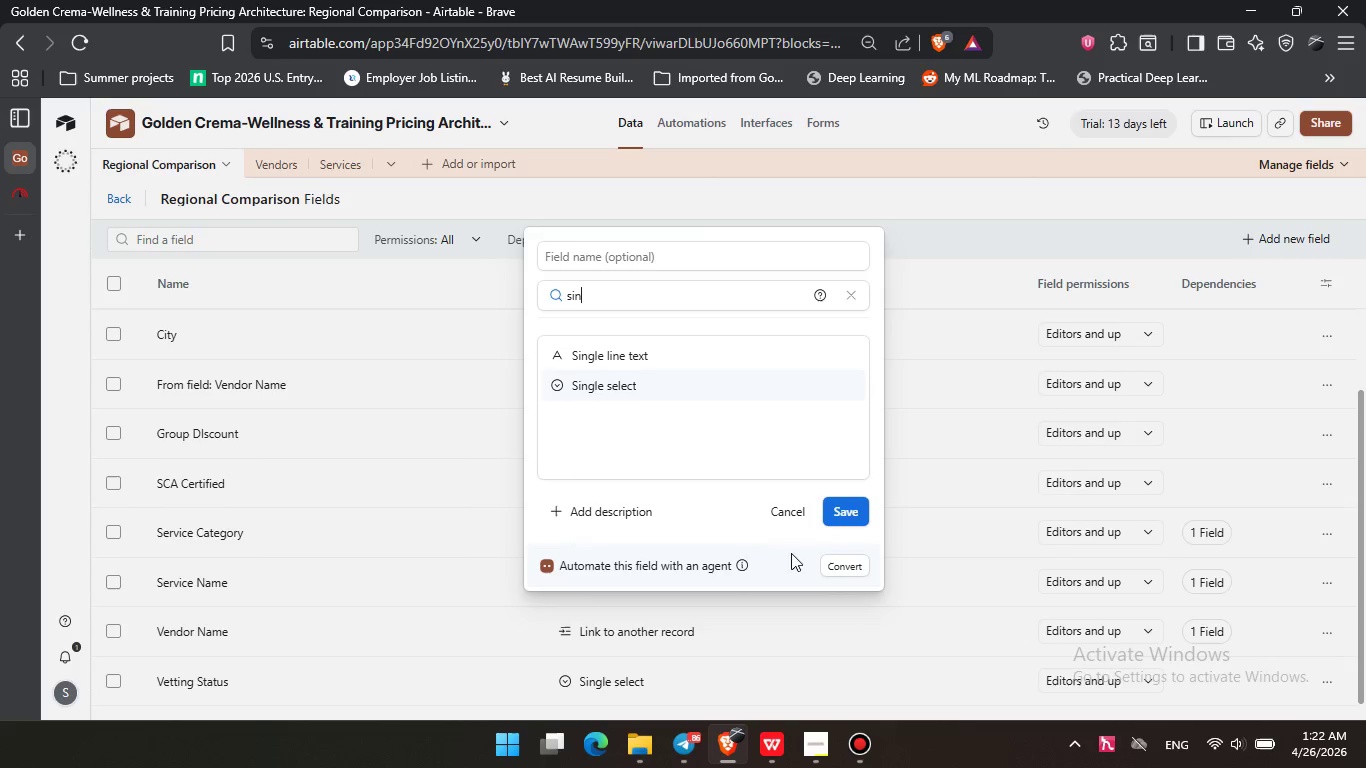 
left_click([787, 502])
 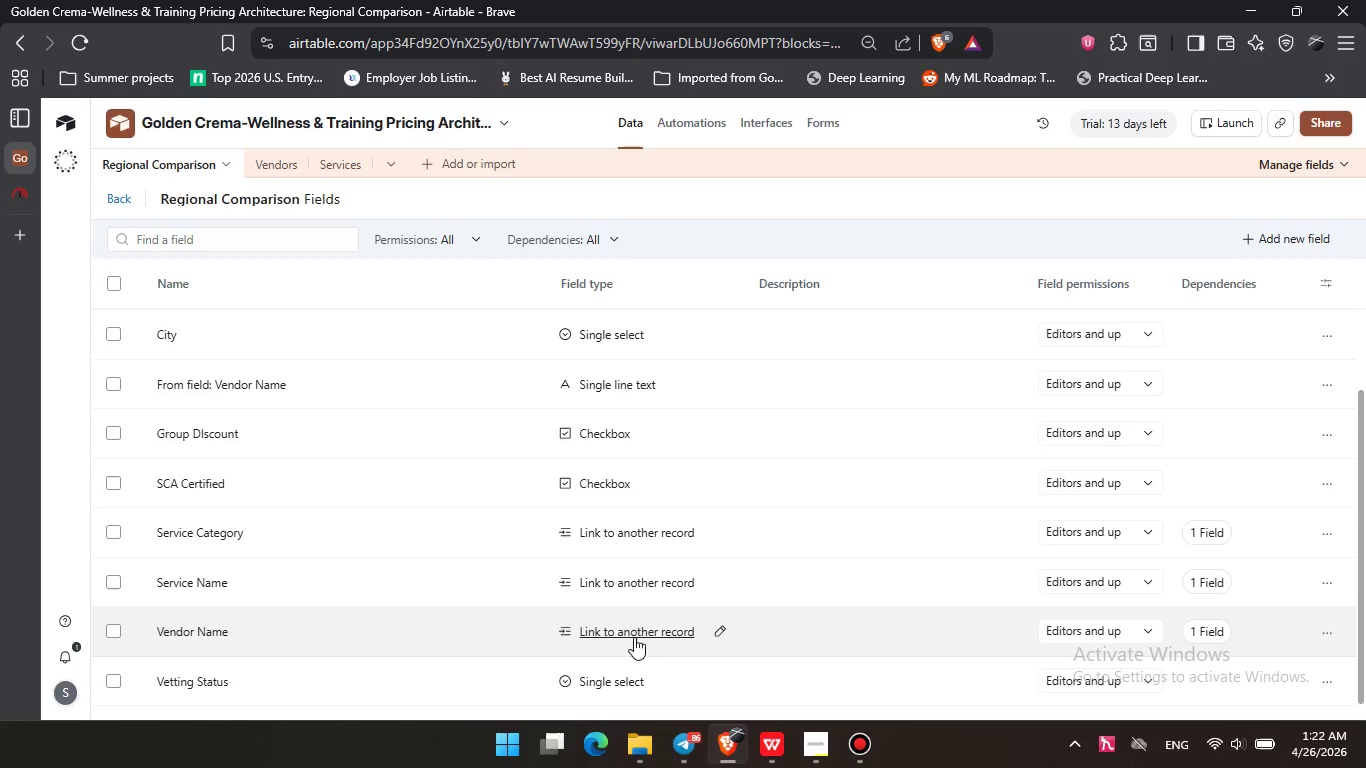 
left_click([667, 617])
 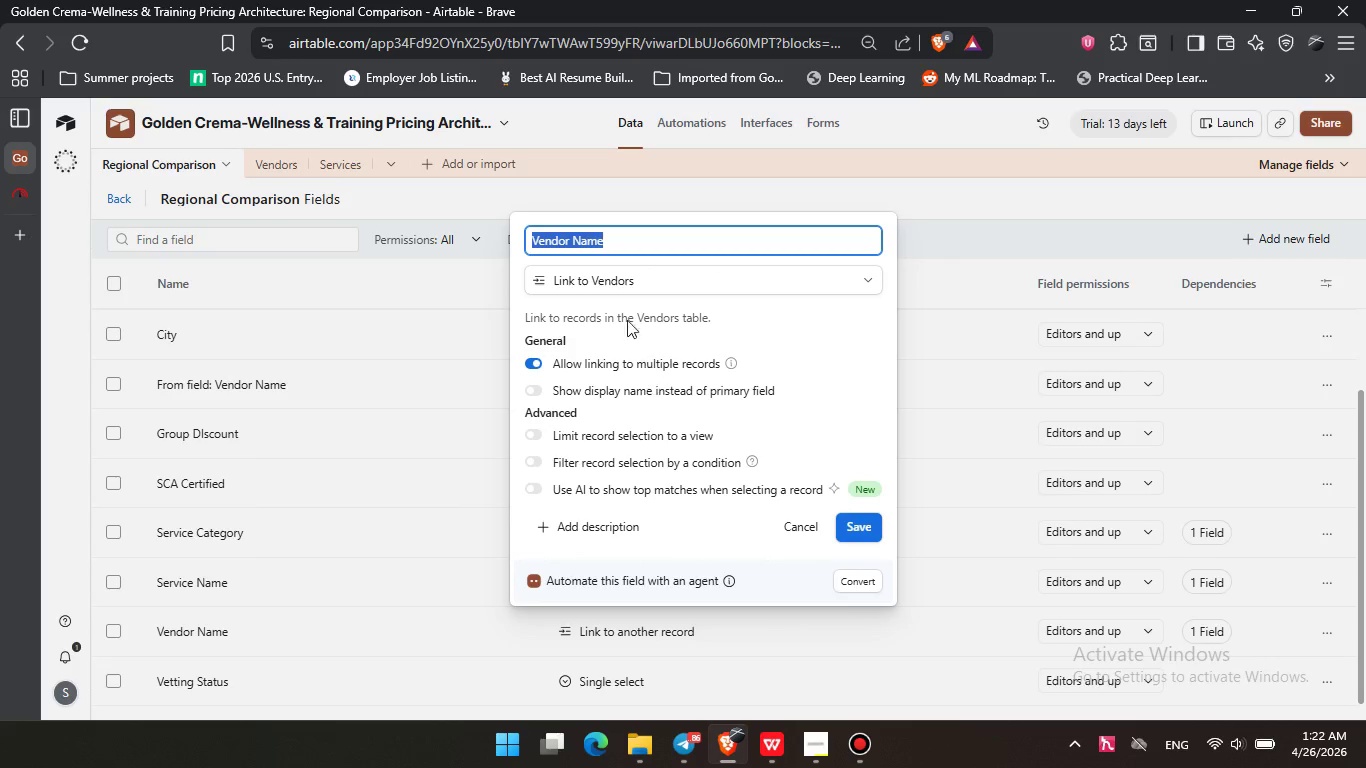 
left_click([643, 280])
 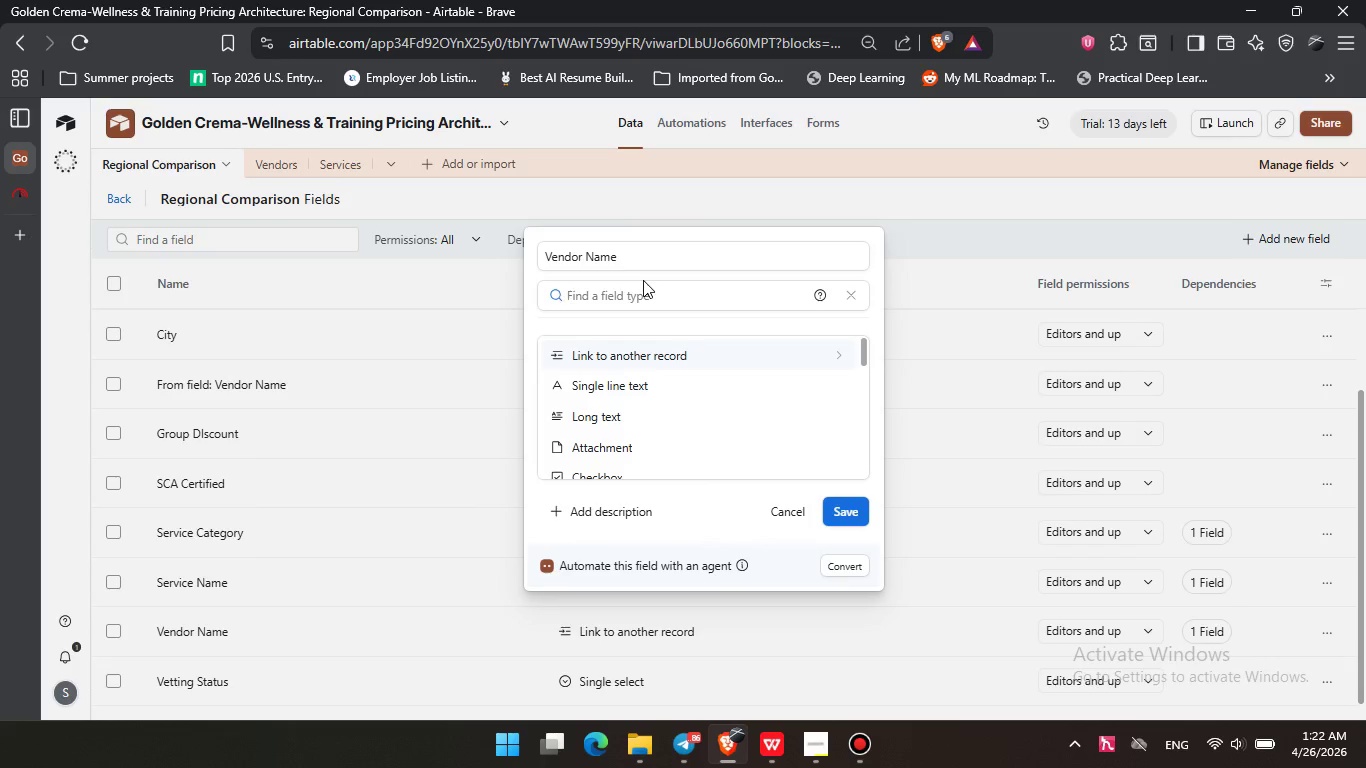 
type(sin)
 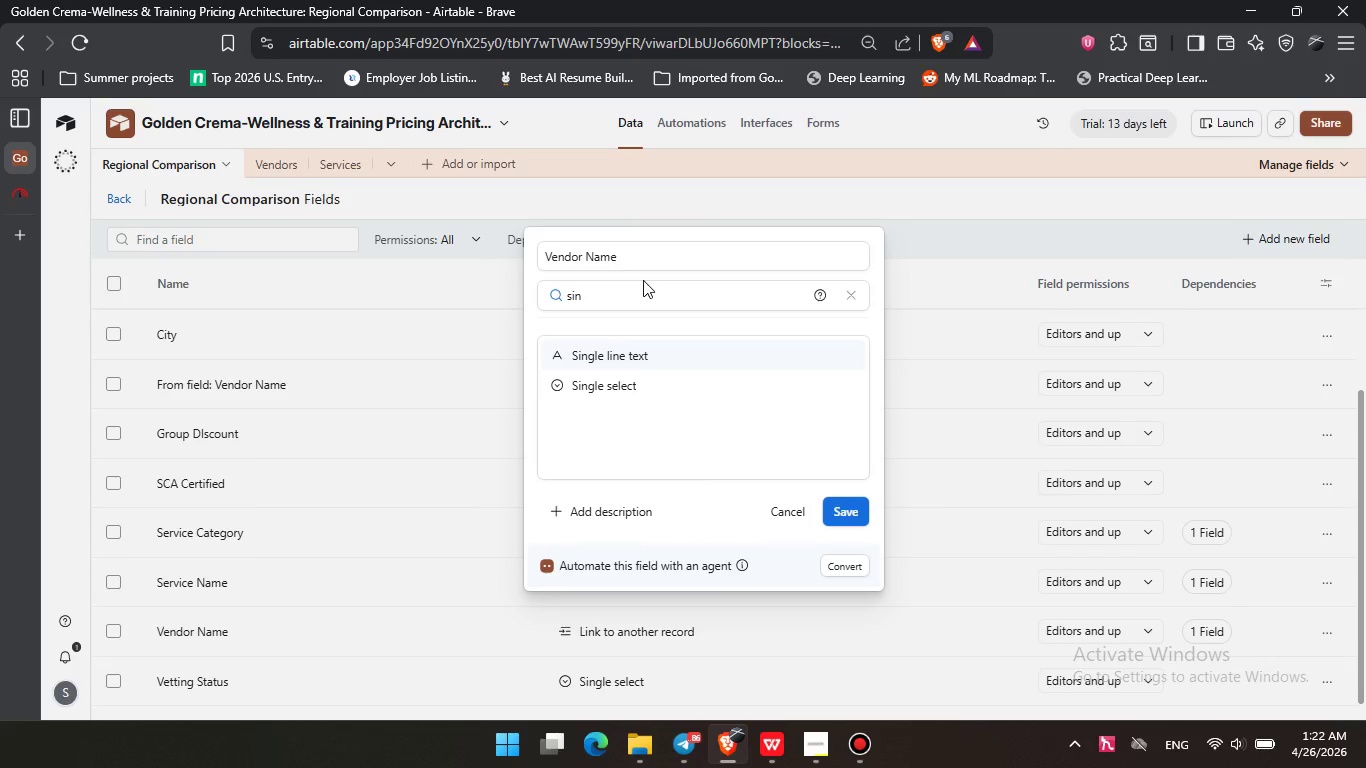 
key(ArrowDown)
 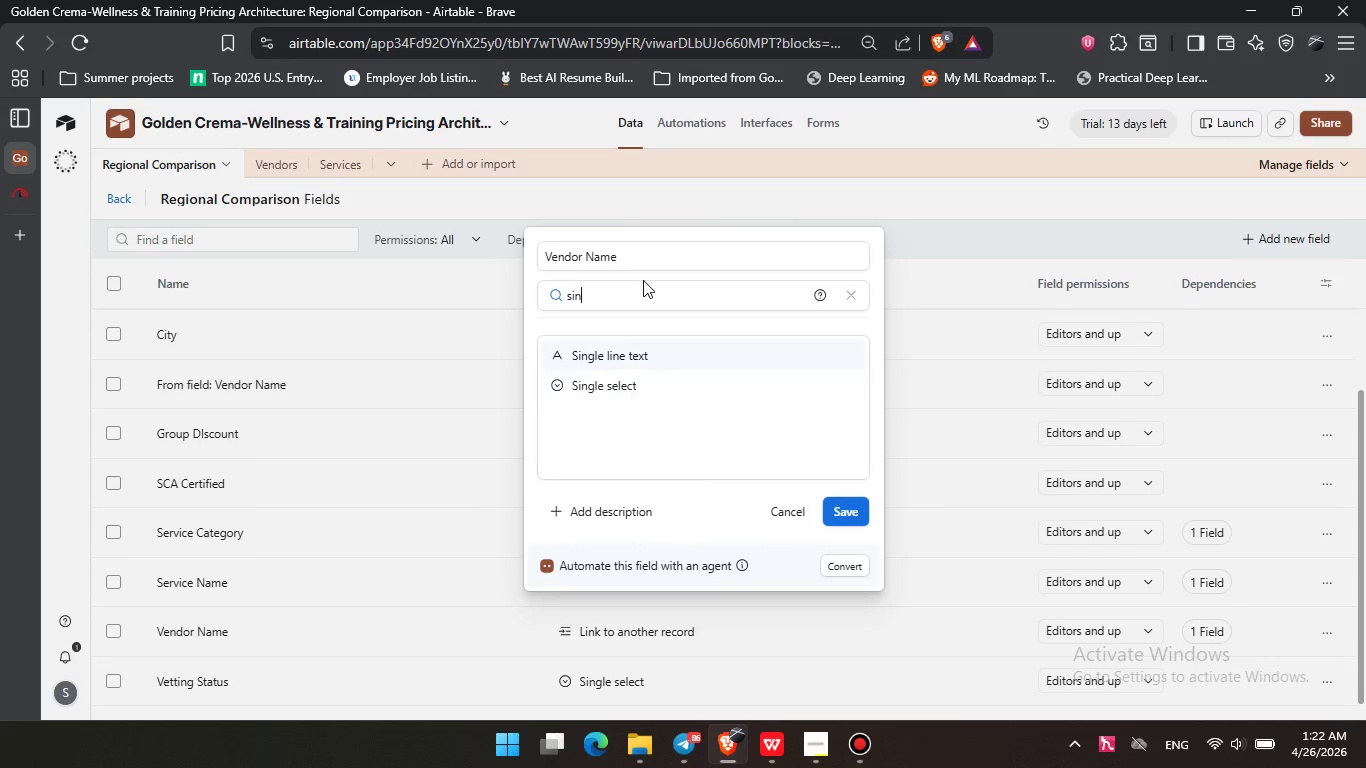 
key(ArrowUp)
 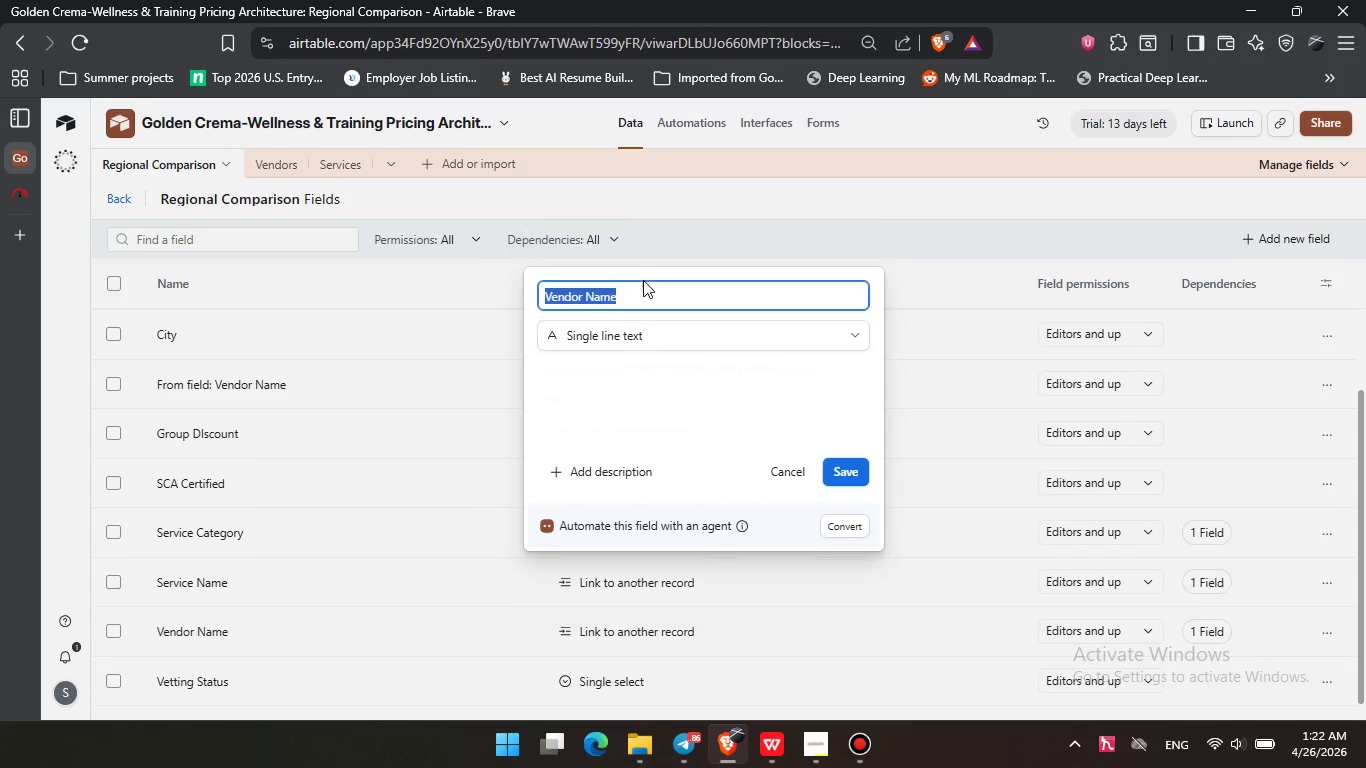 
key(Enter)
 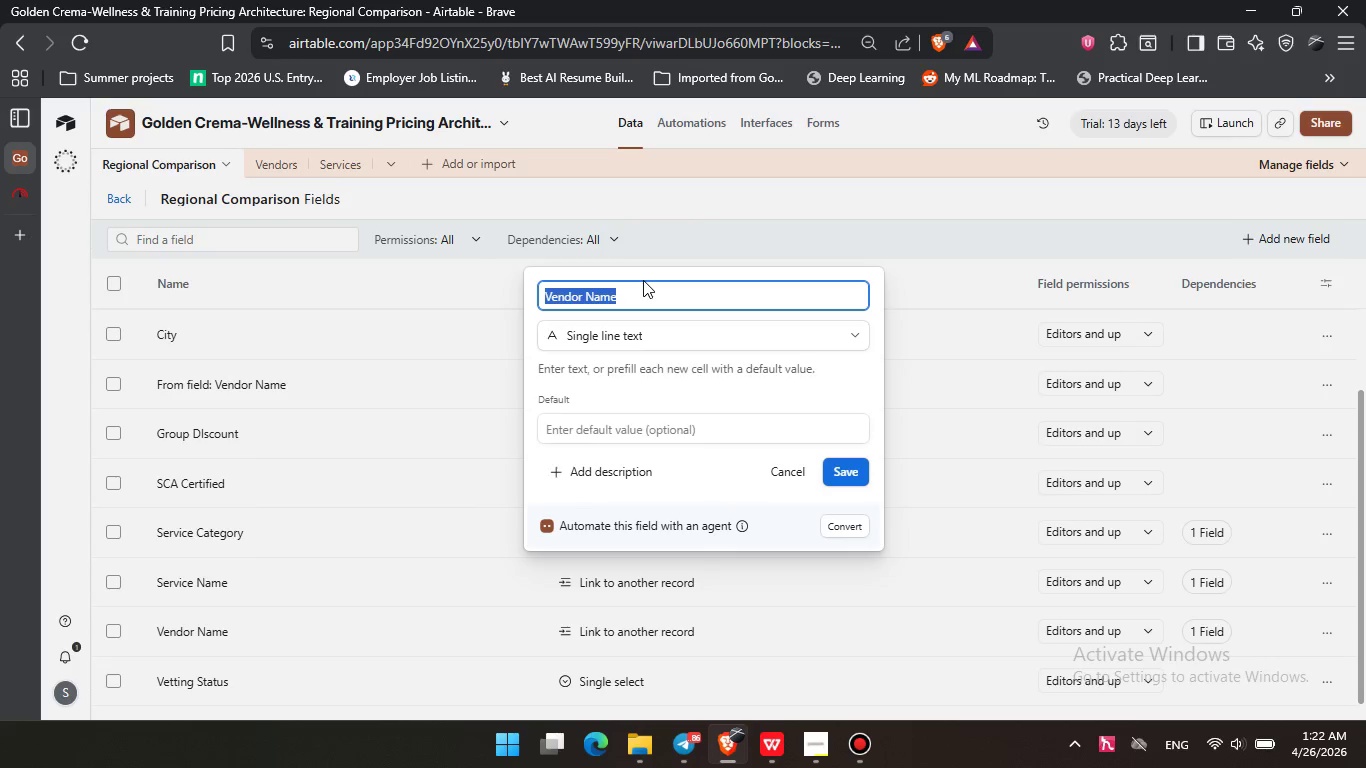 
key(Enter)
 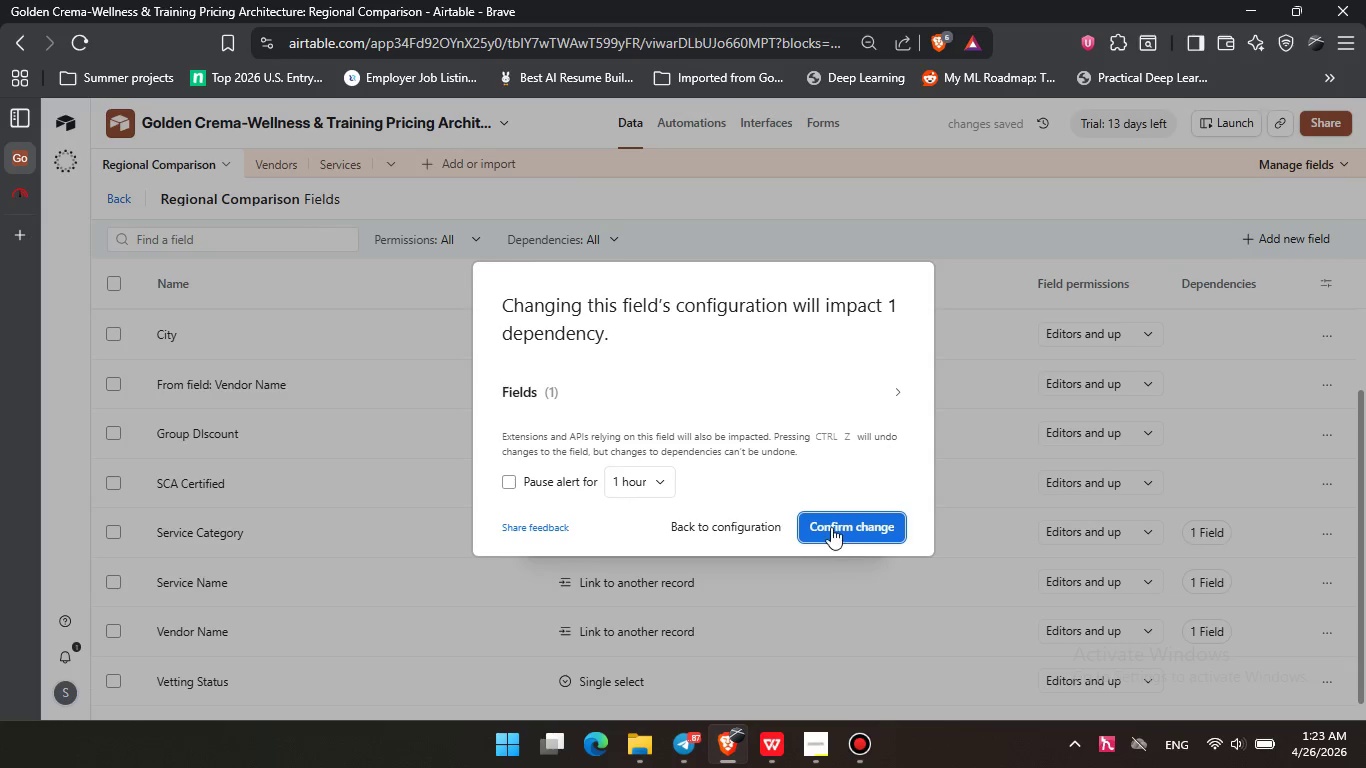 
left_click([514, 480])
 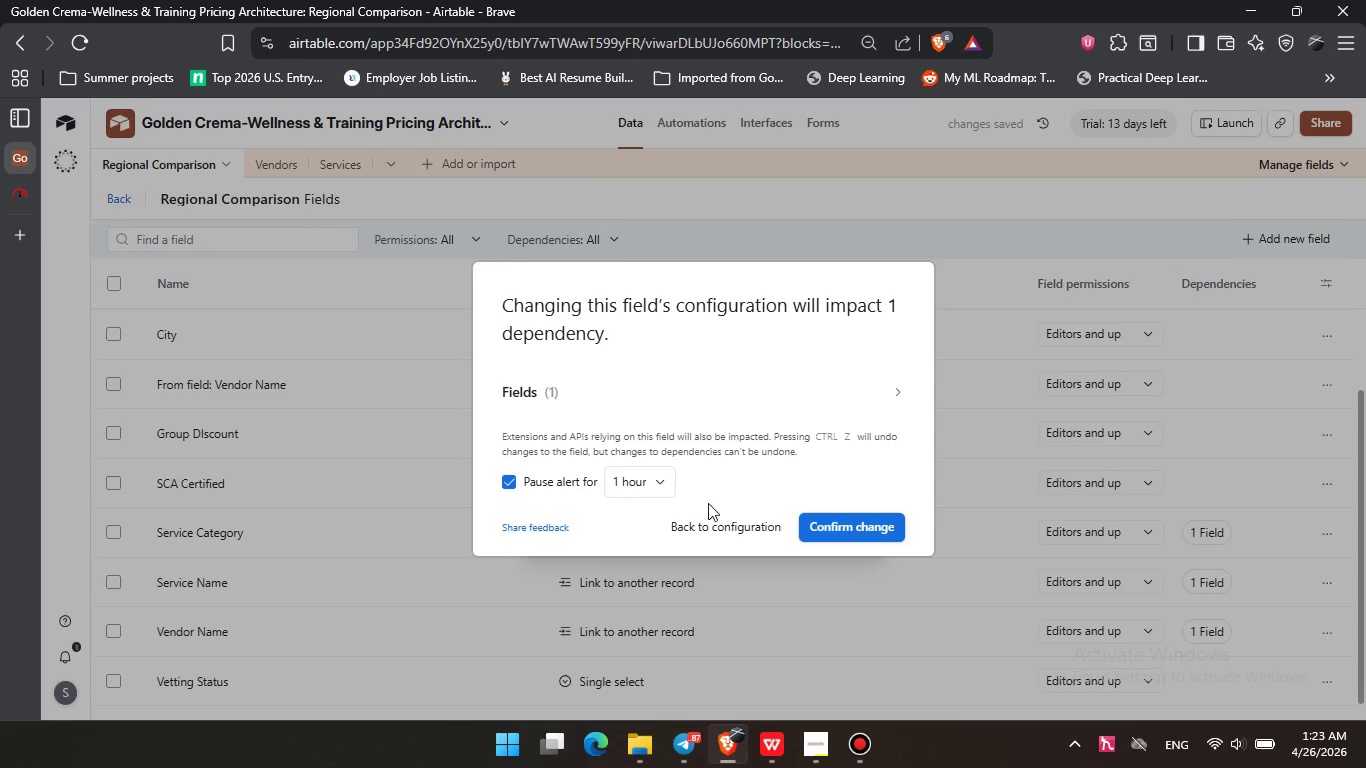 
left_click([665, 483])
 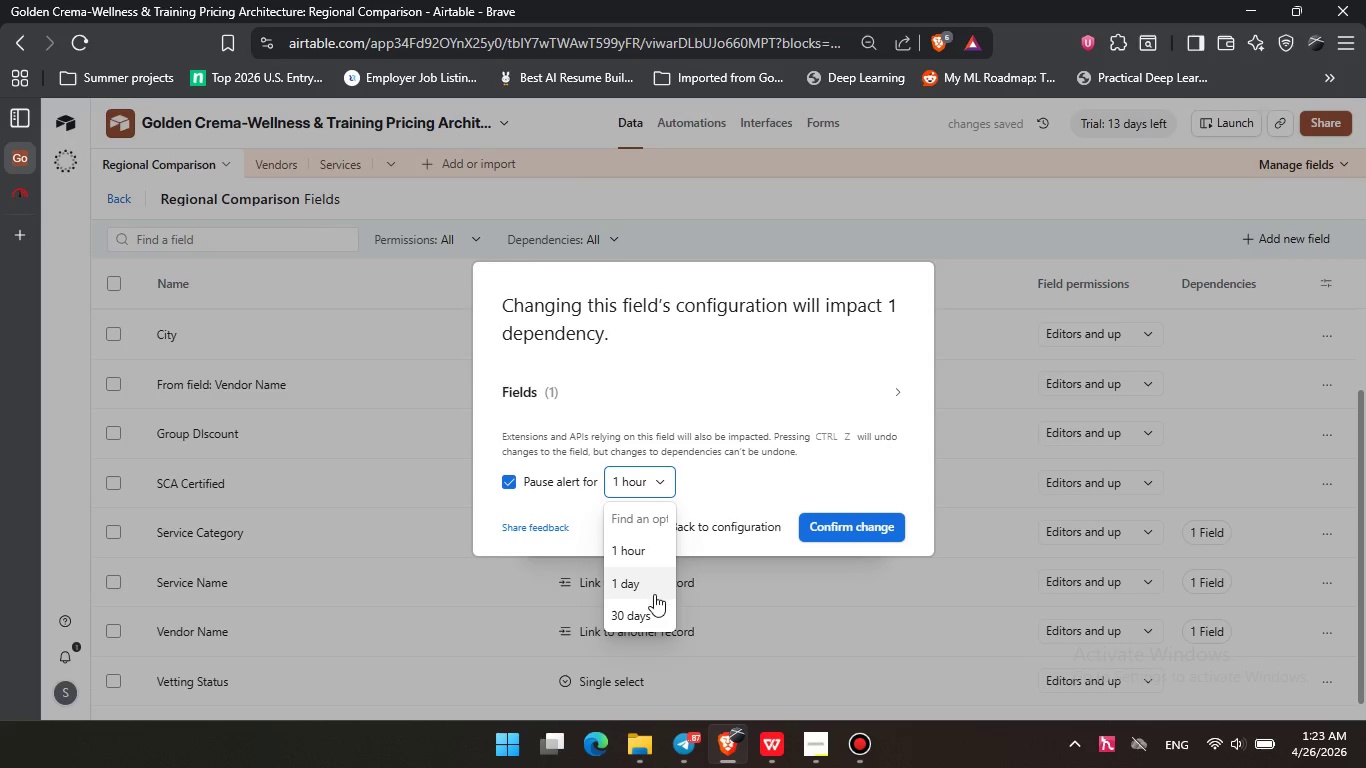 
left_click([647, 614])
 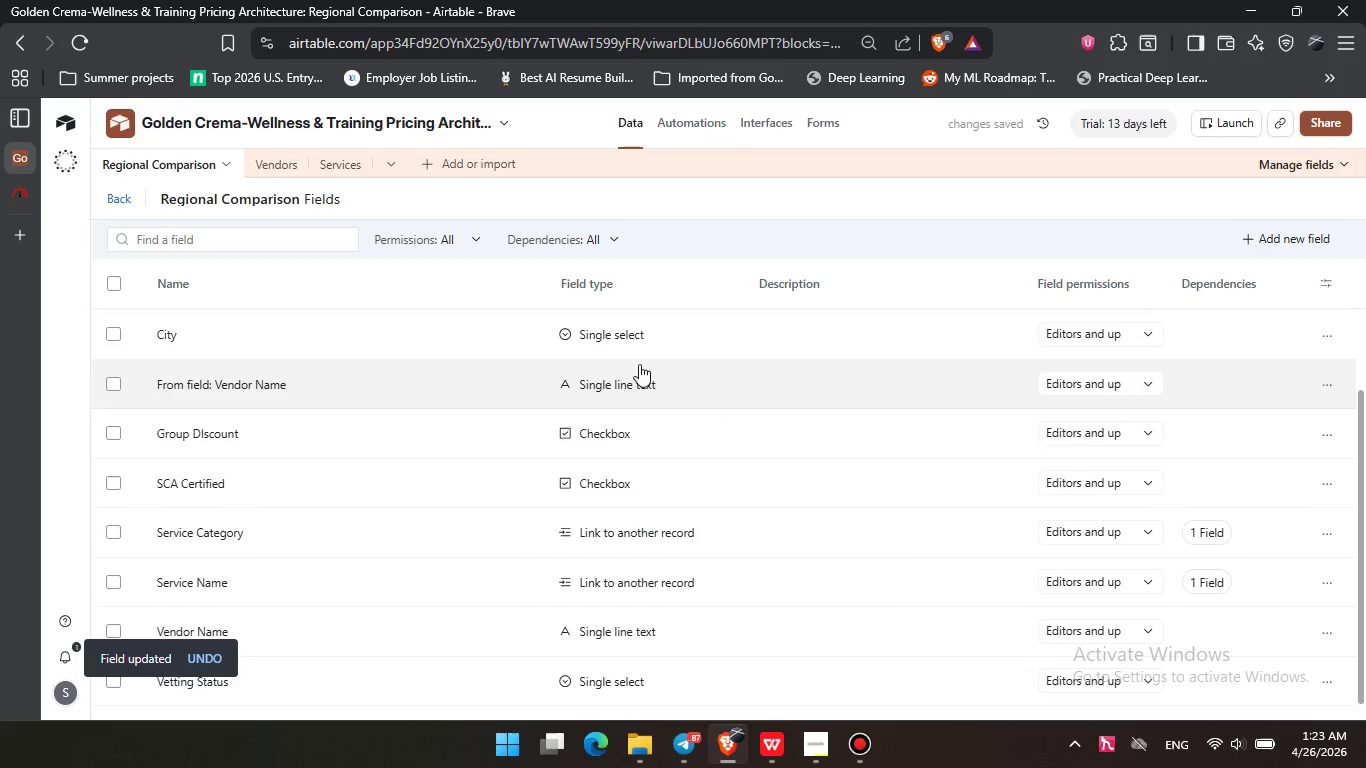 
scroll: coordinate [678, 530], scroll_direction: down, amount: 4.0
 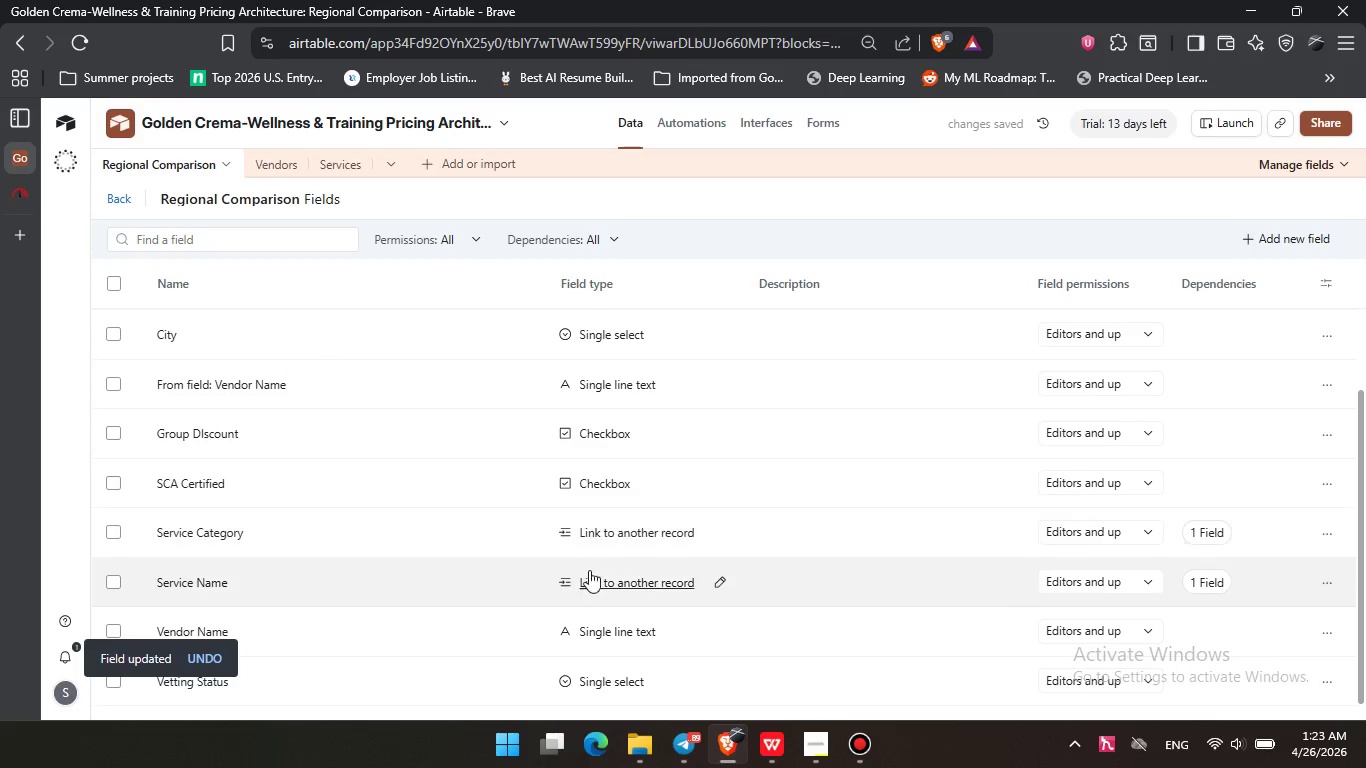 
left_click([712, 533])
 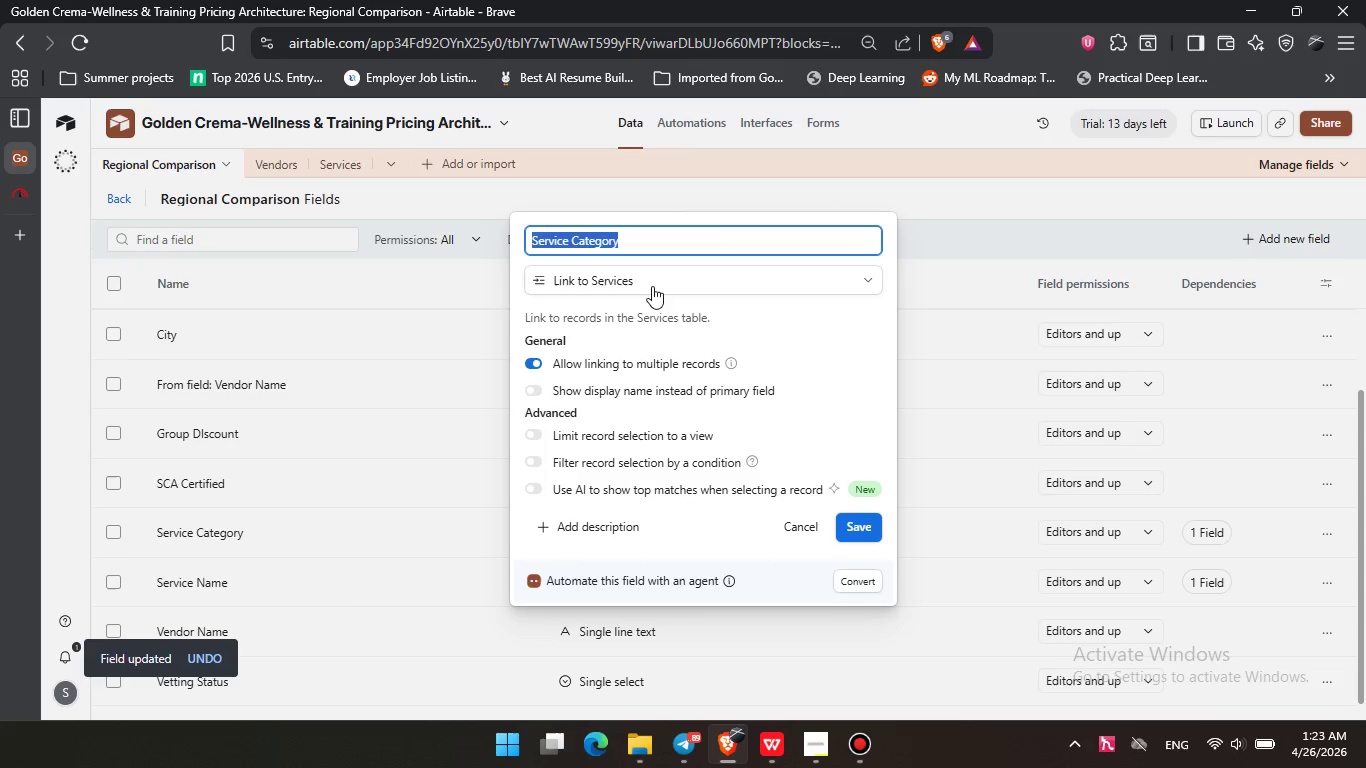 
left_click([649, 277])
 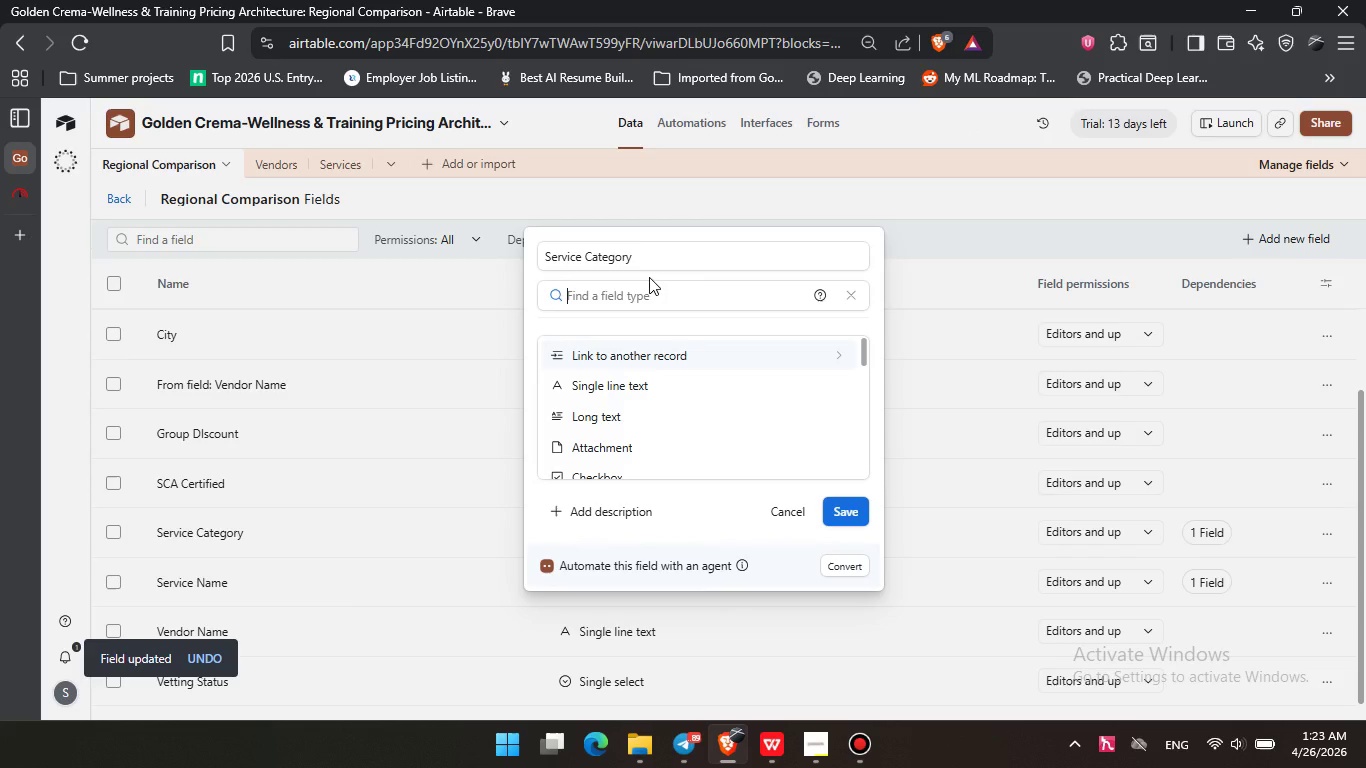 
type(sin)
 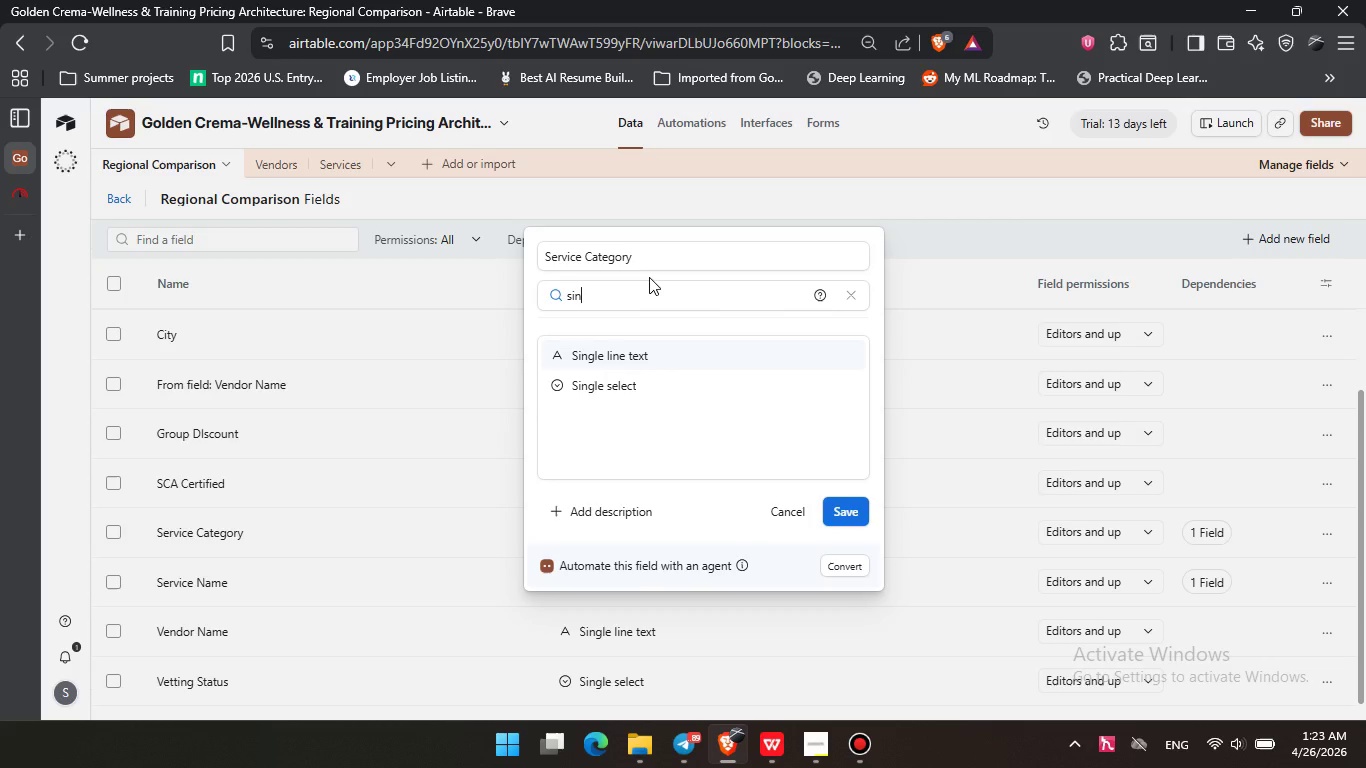 
key(Enter)
 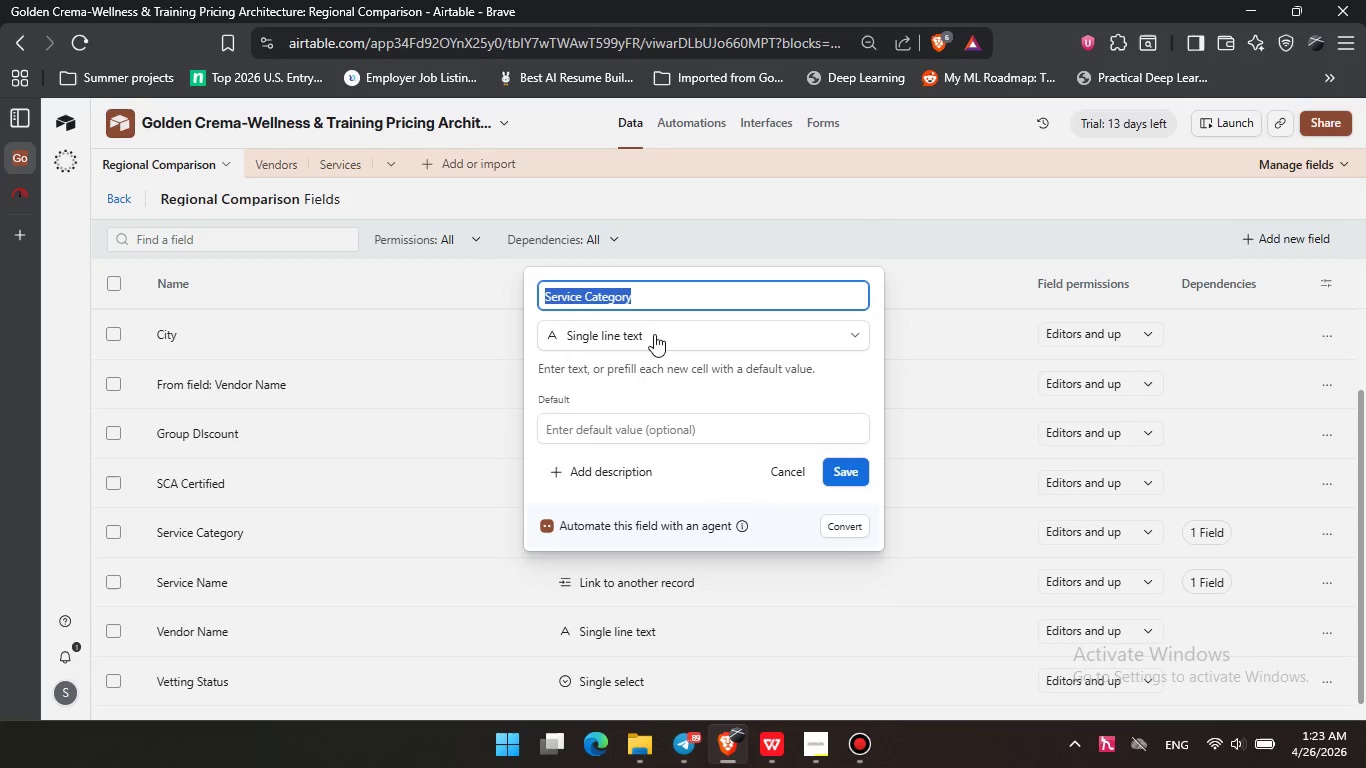 
left_click([655, 338])
 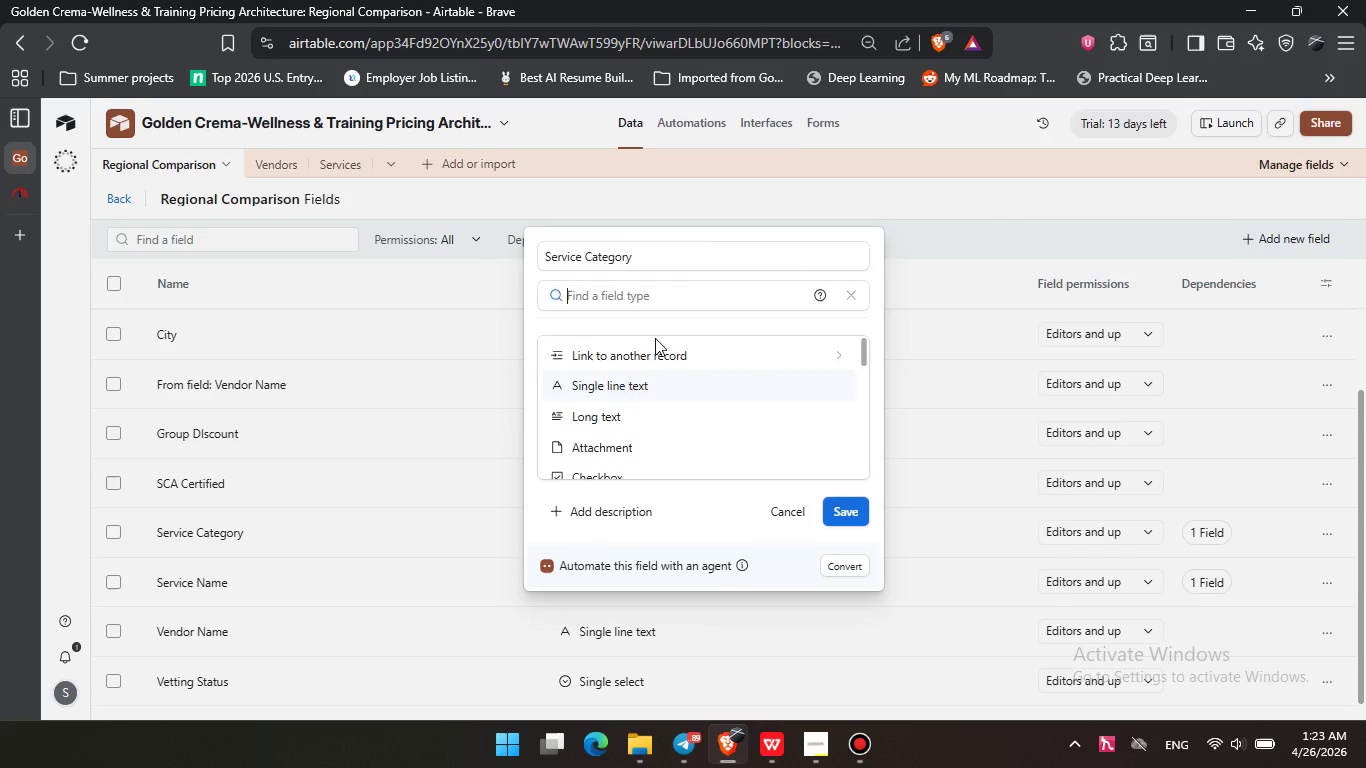 
type(sing)
 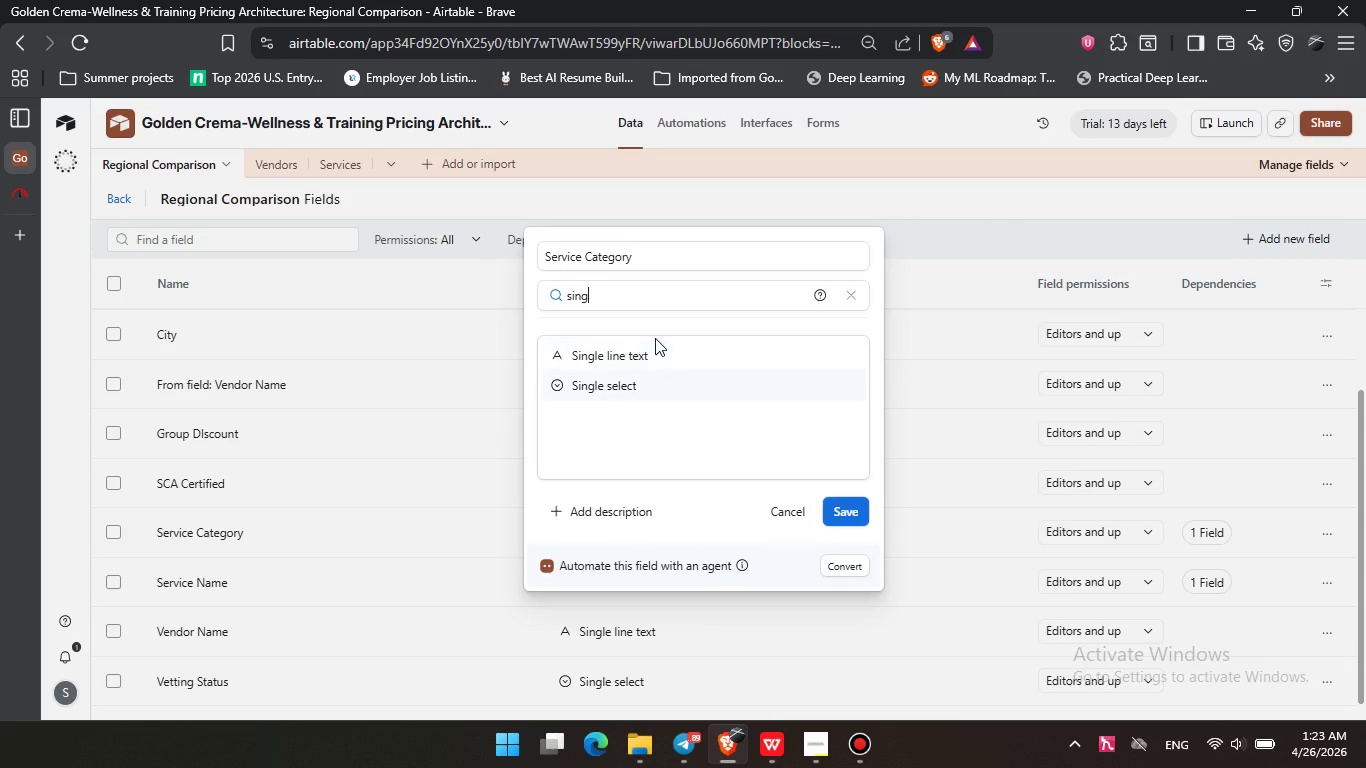 
key(ArrowDown)
 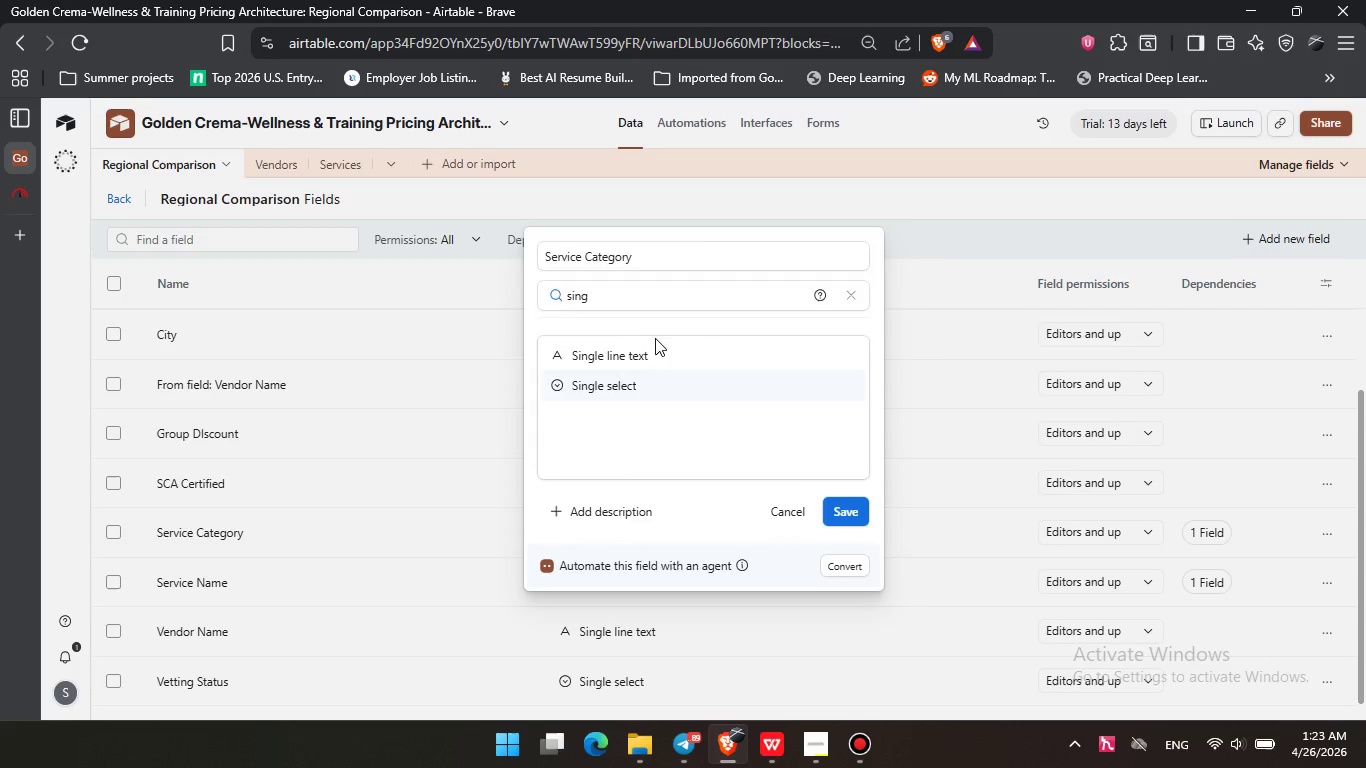 
key(Enter)
 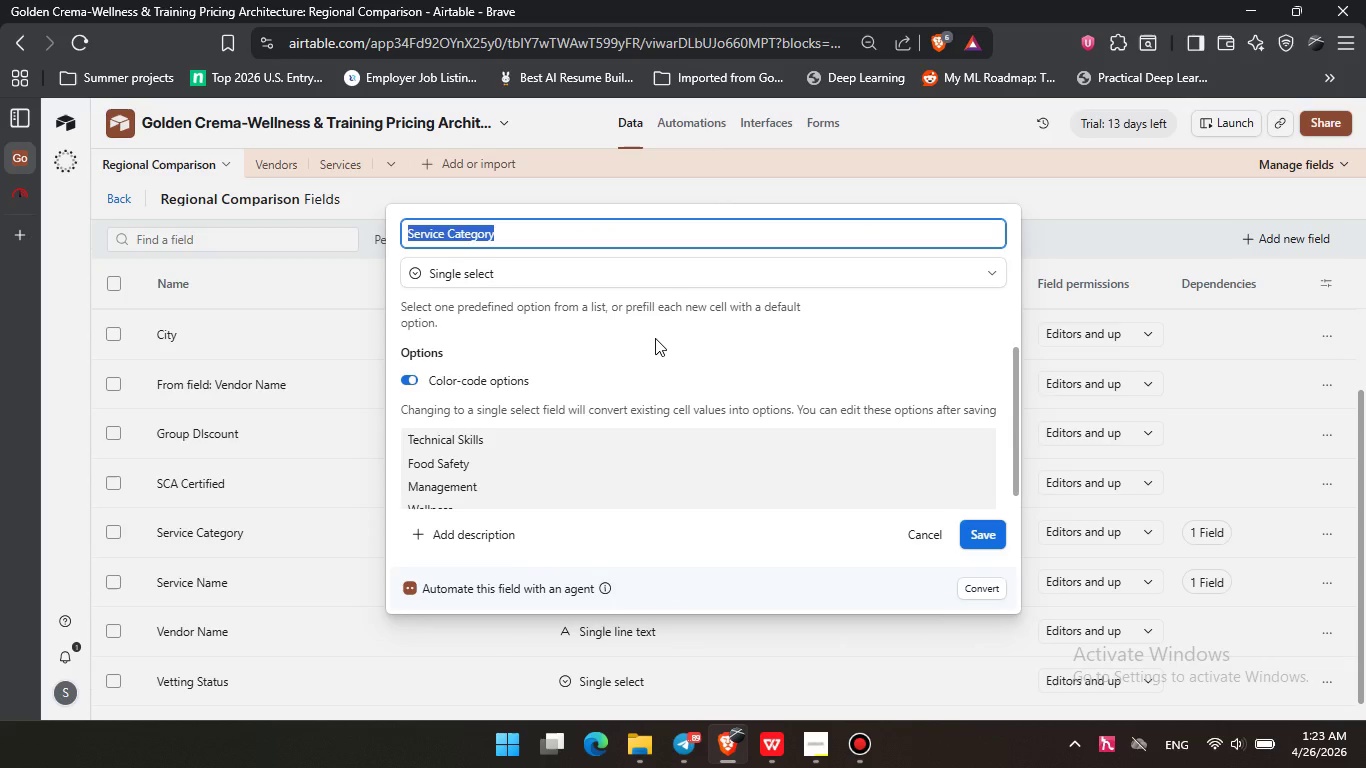 
key(Enter)
 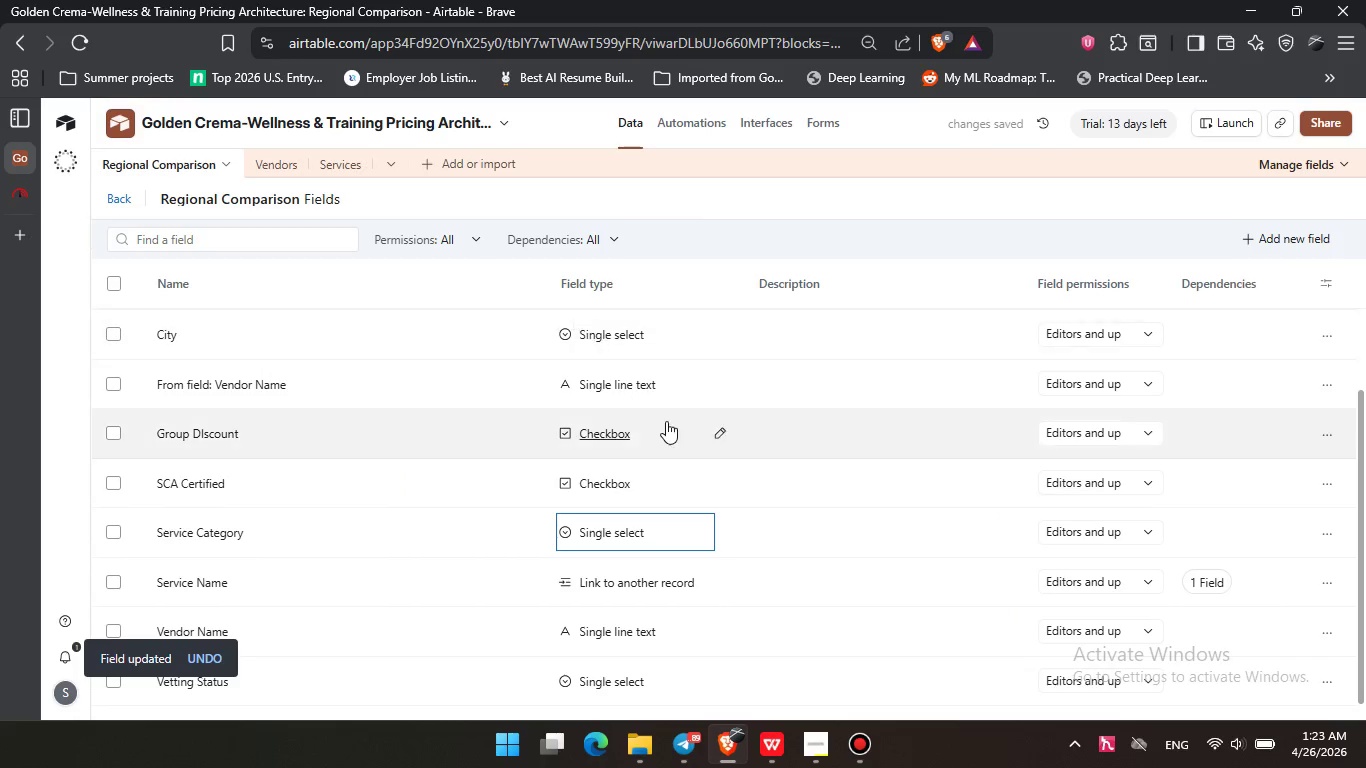 
scroll: coordinate [715, 523], scroll_direction: down, amount: 1.0
 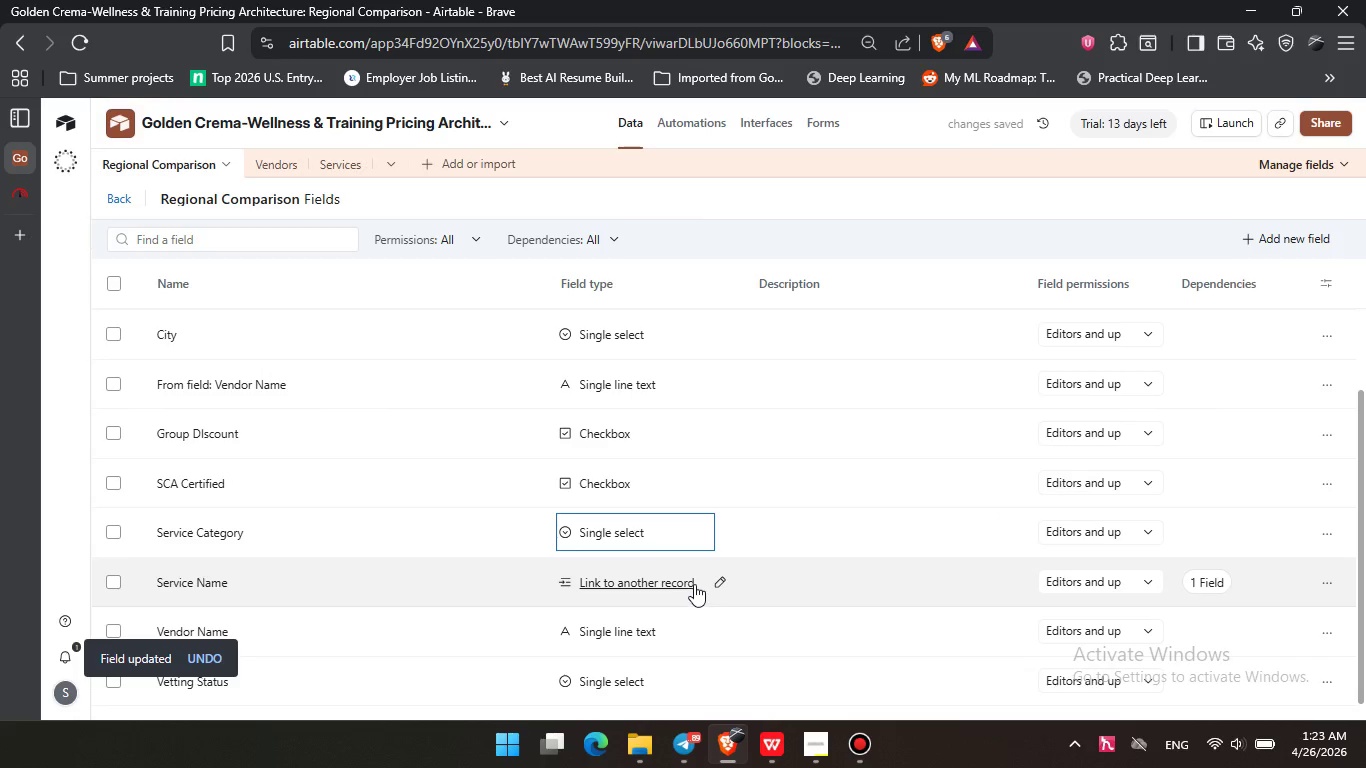 
left_click([694, 584])
 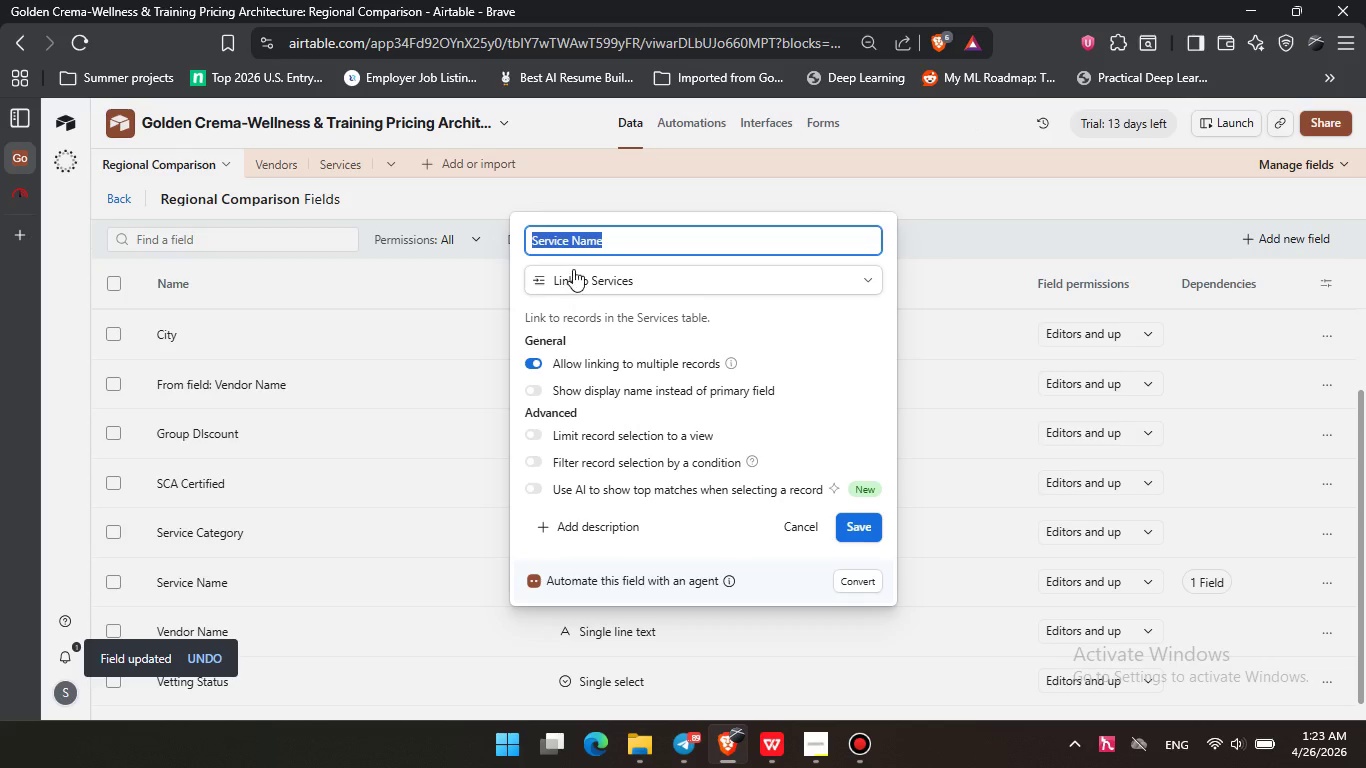 
left_click([580, 280])
 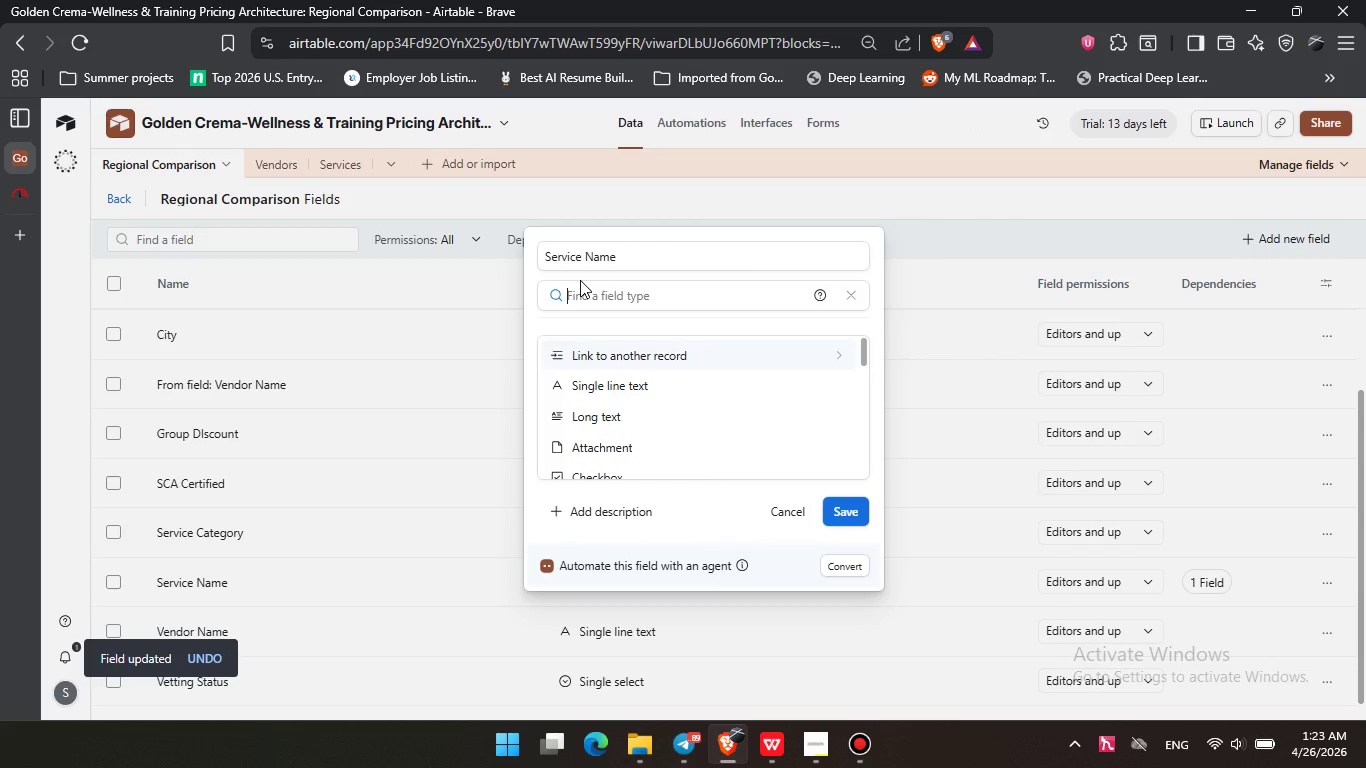 
type(sin)
 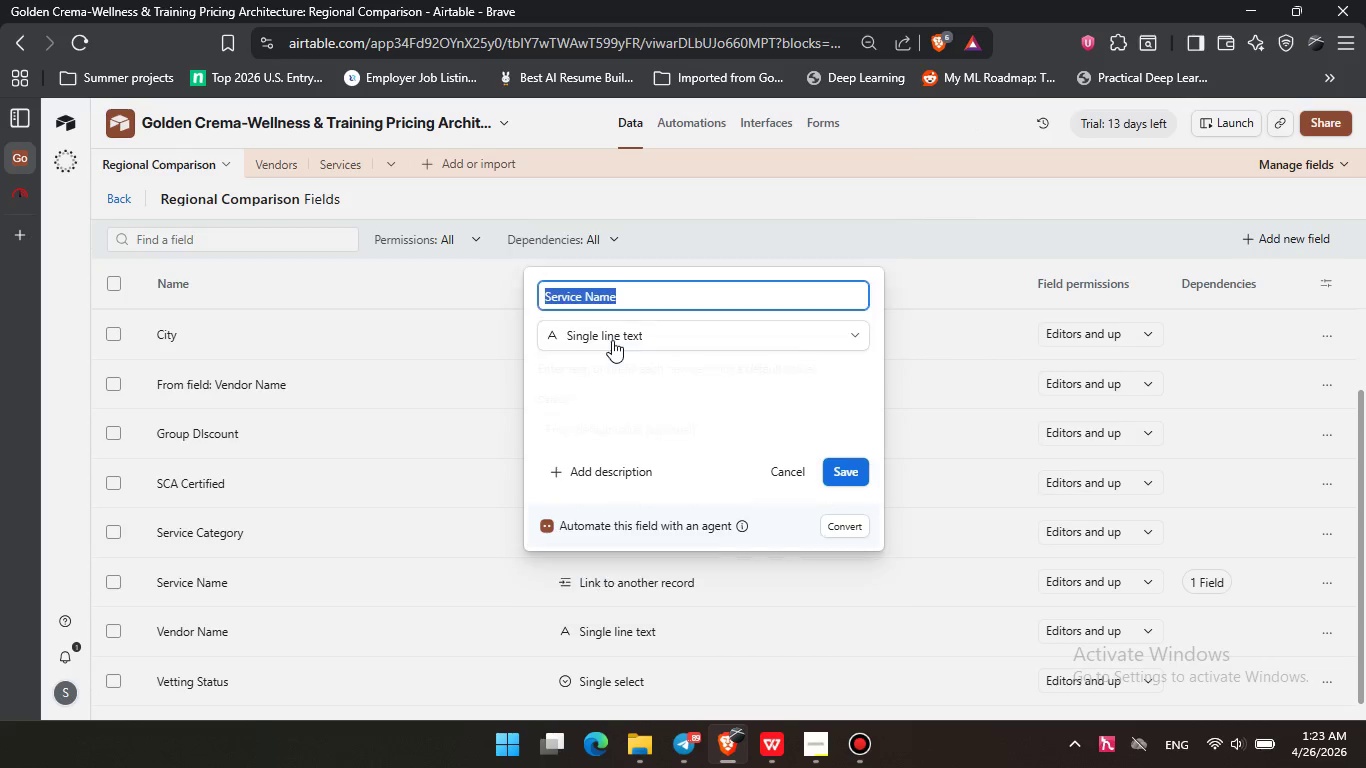 
key(Enter)
 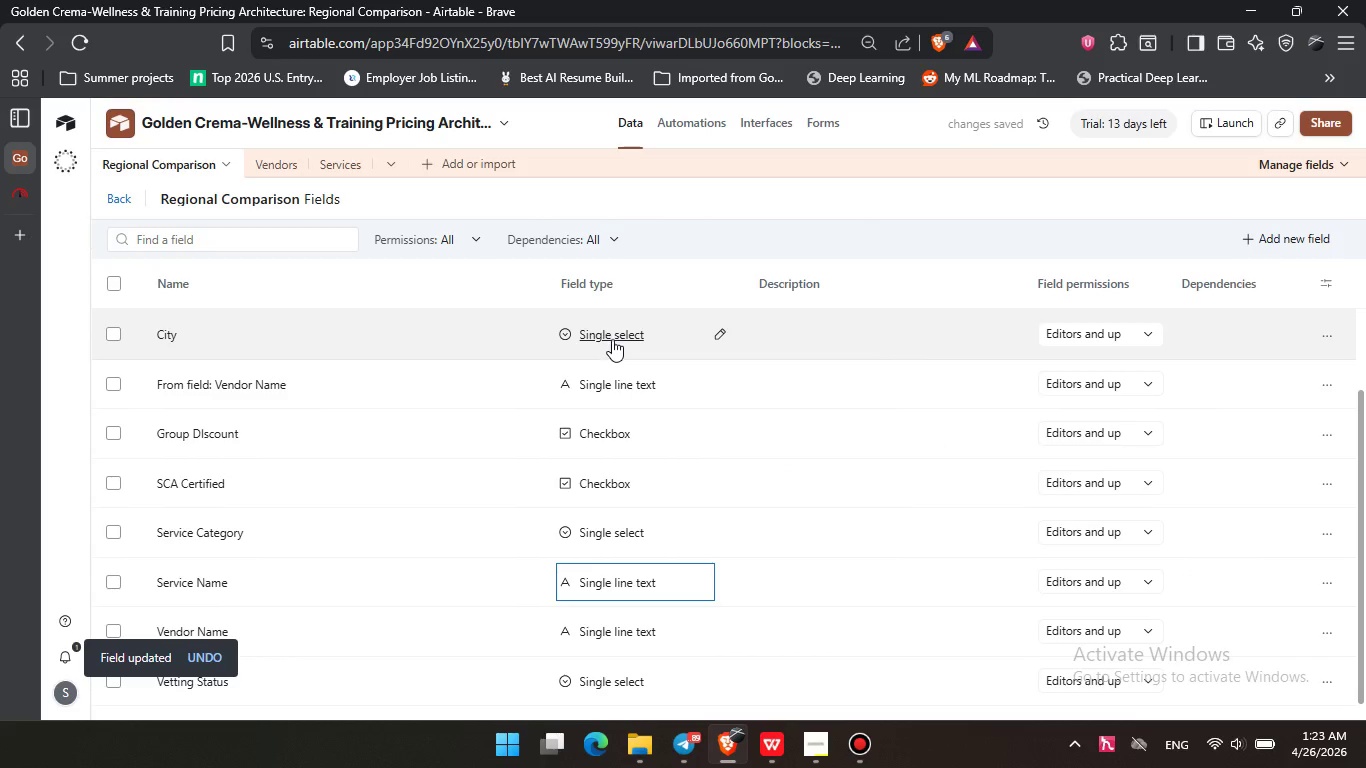 
scroll: coordinate [425, 479], scroll_direction: down, amount: 9.0
 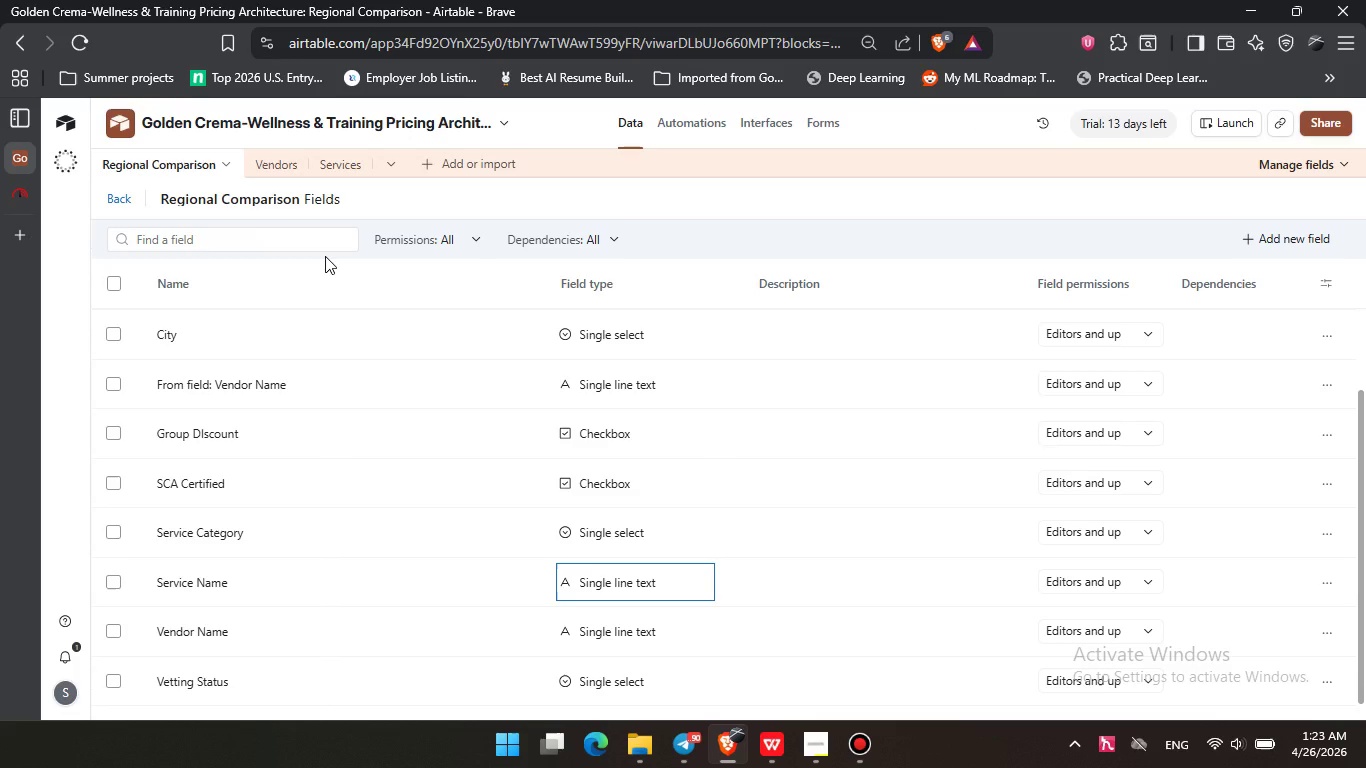 
wait(9.38)
 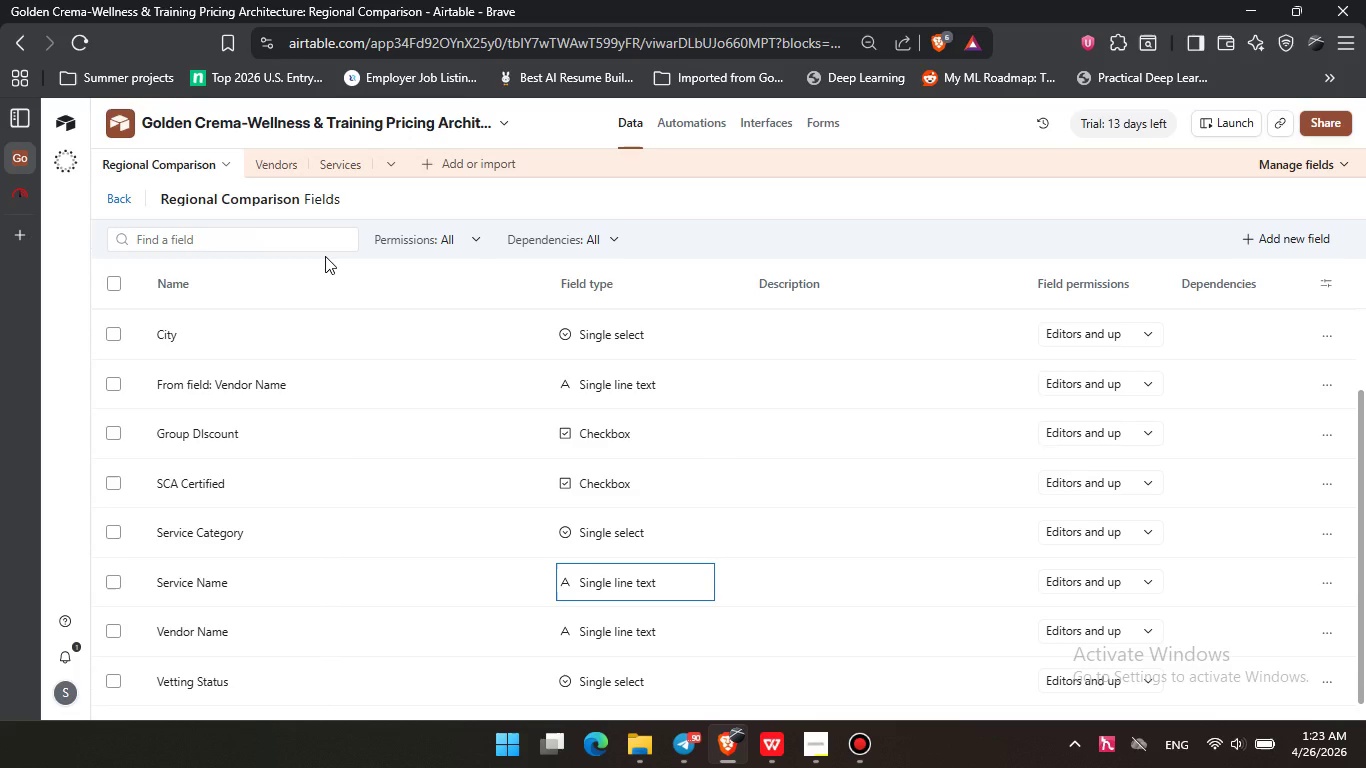 
left_click([271, 162])
 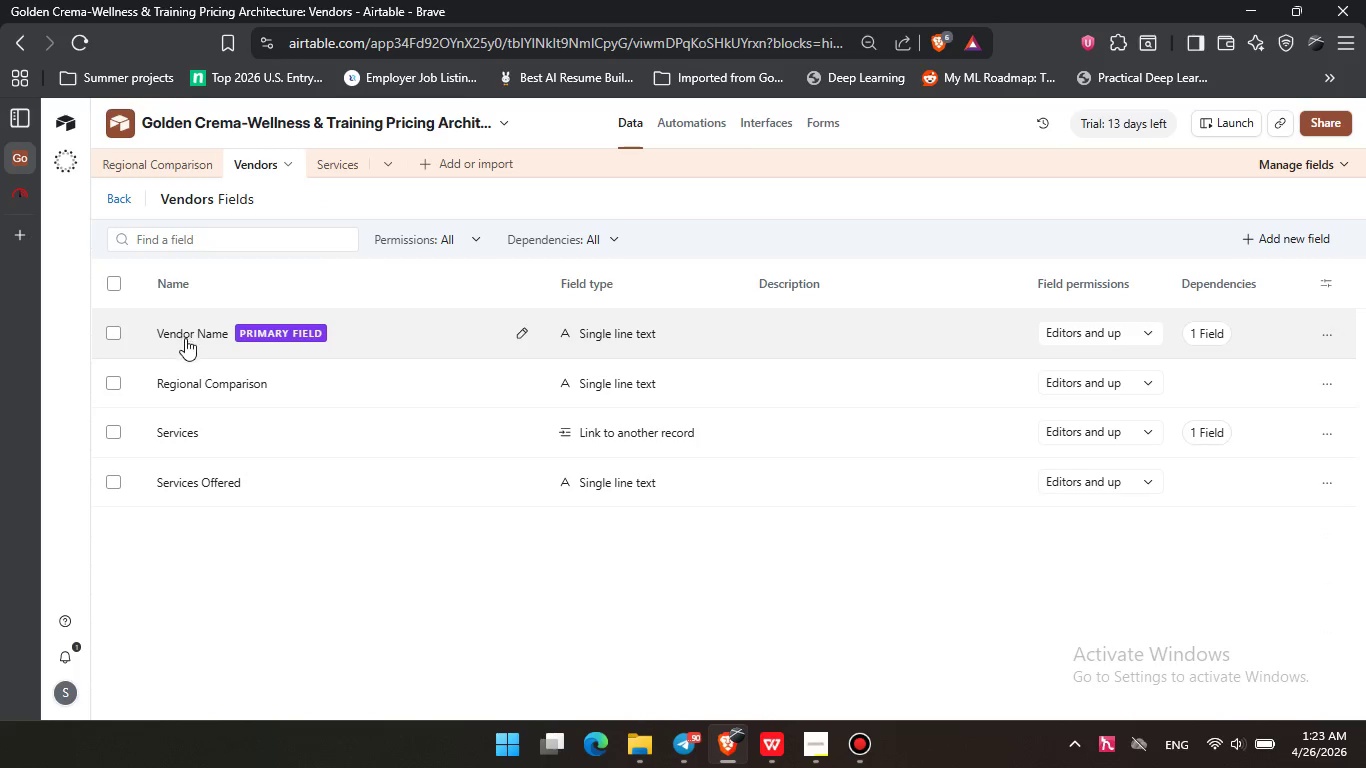 
mouse_move([220, 425])
 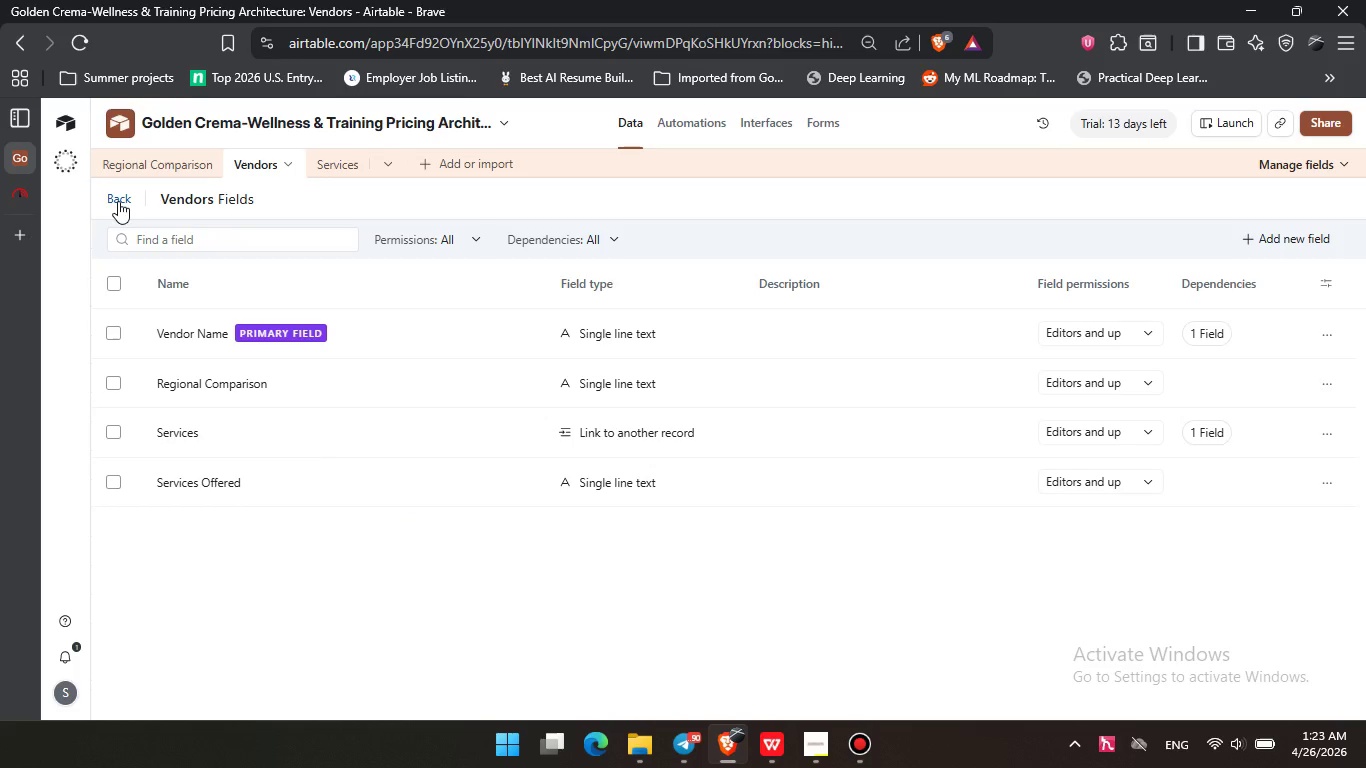 
left_click([118, 201])
 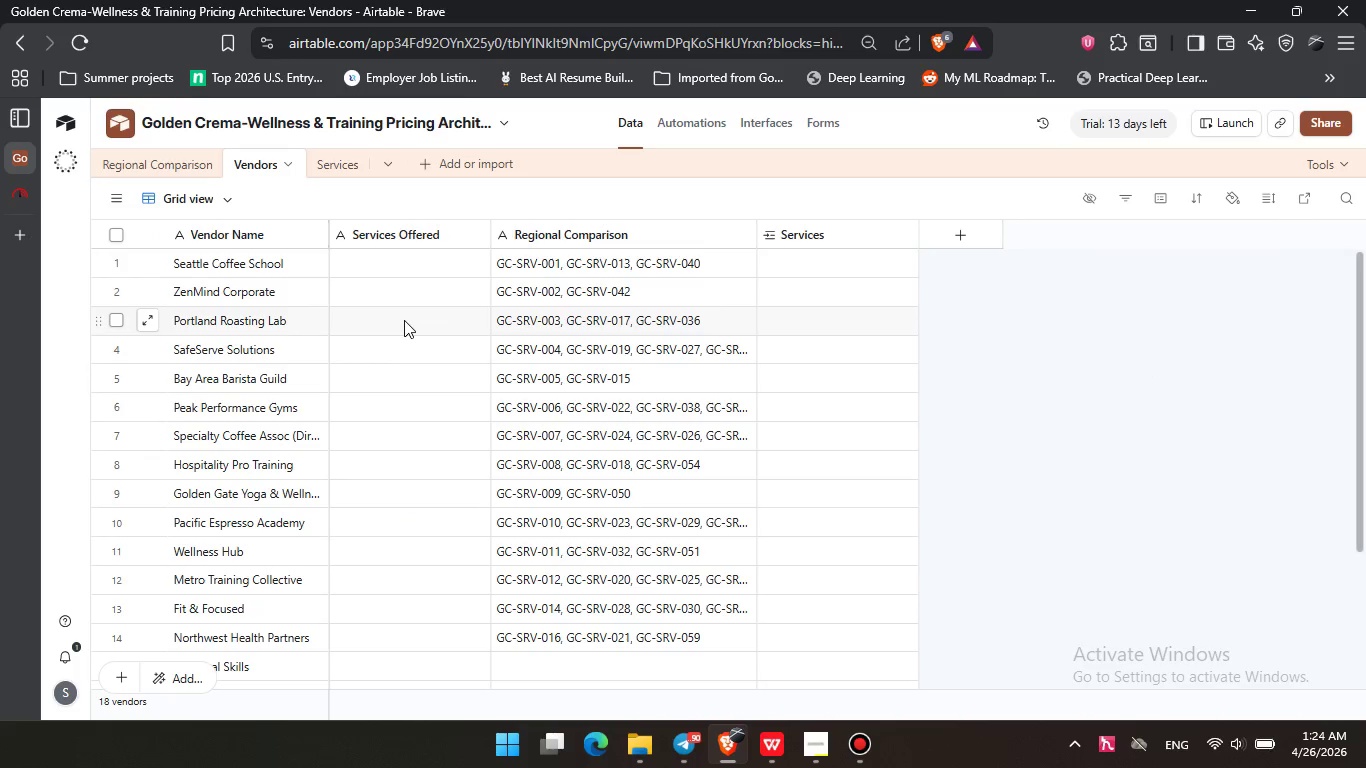 
scroll: coordinate [346, 446], scroll_direction: down, amount: 5.0
 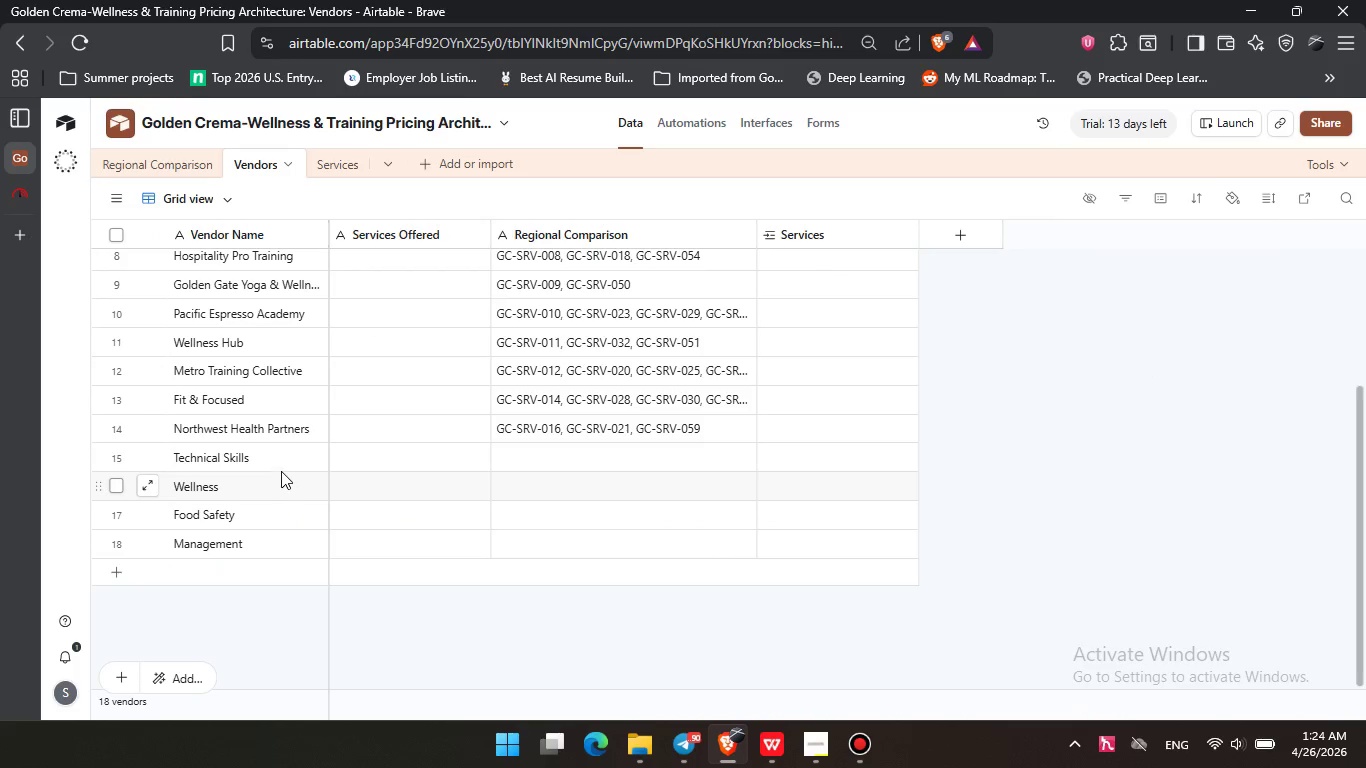 
scroll: coordinate [278, 431], scroll_direction: up, amount: 5.0
 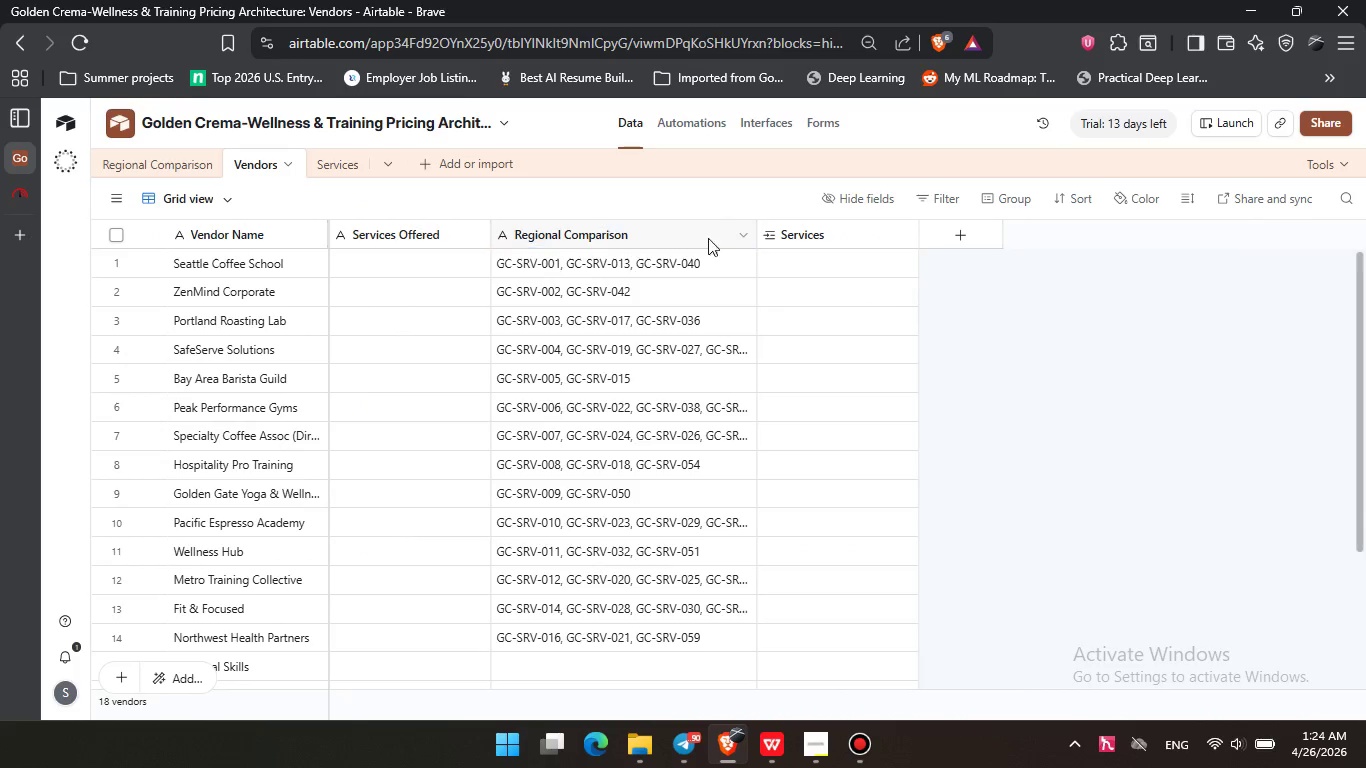 
mouse_move([622, 237])
 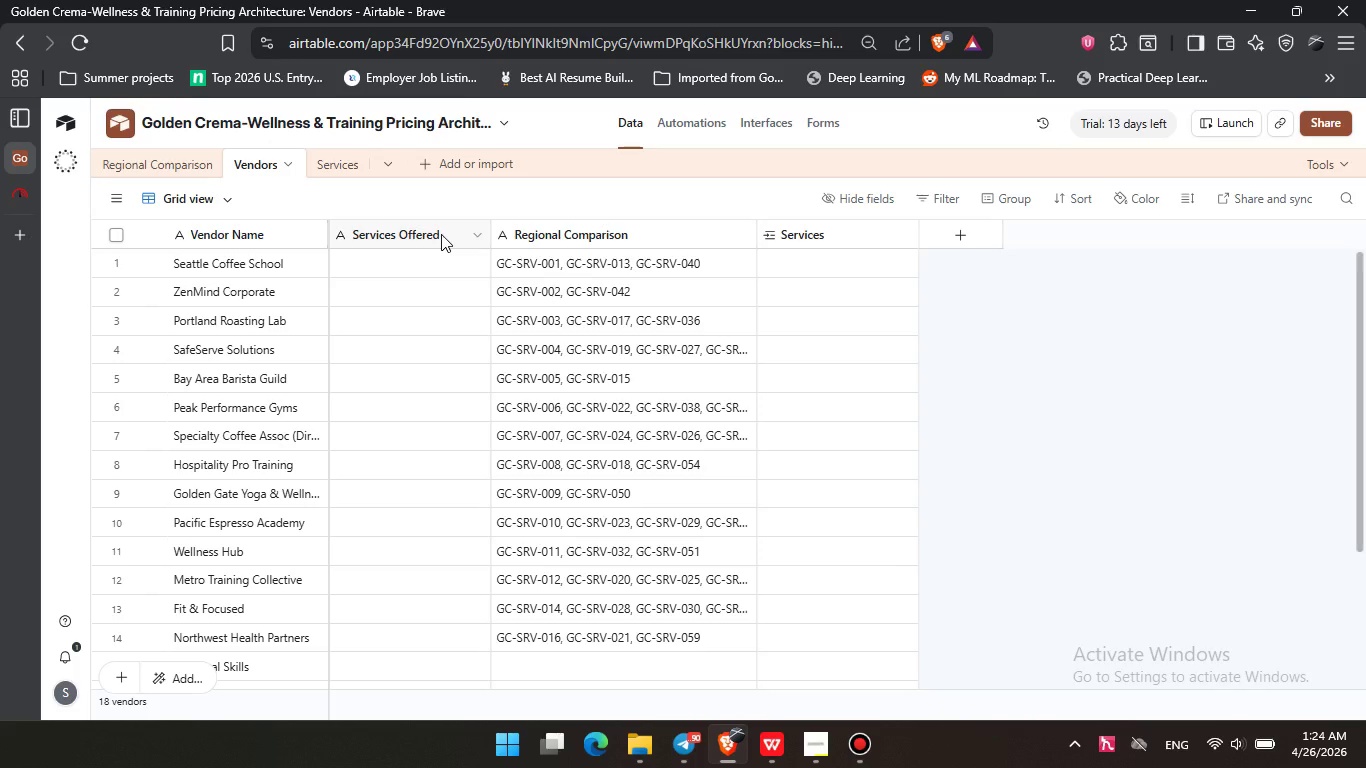 
right_click([441, 234])
 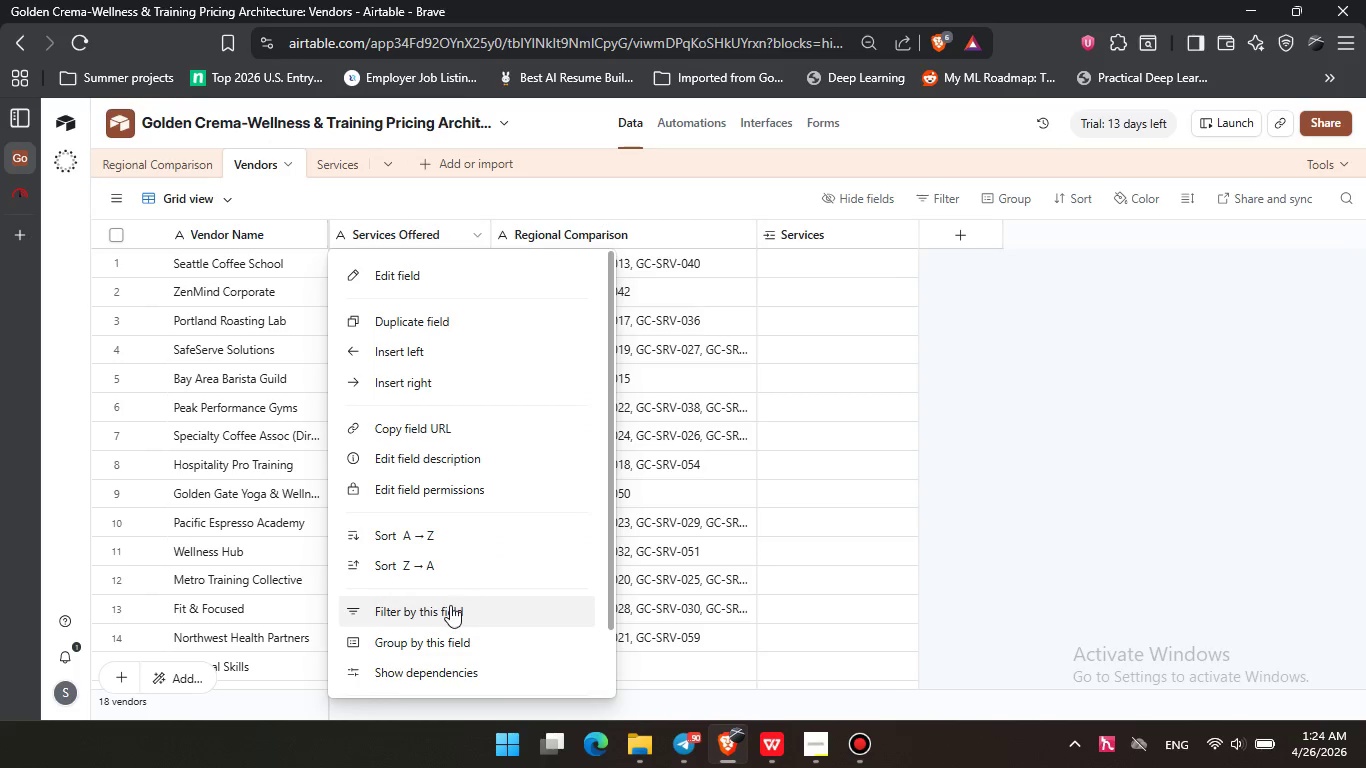 
scroll: coordinate [451, 607], scroll_direction: down, amount: 6.0
 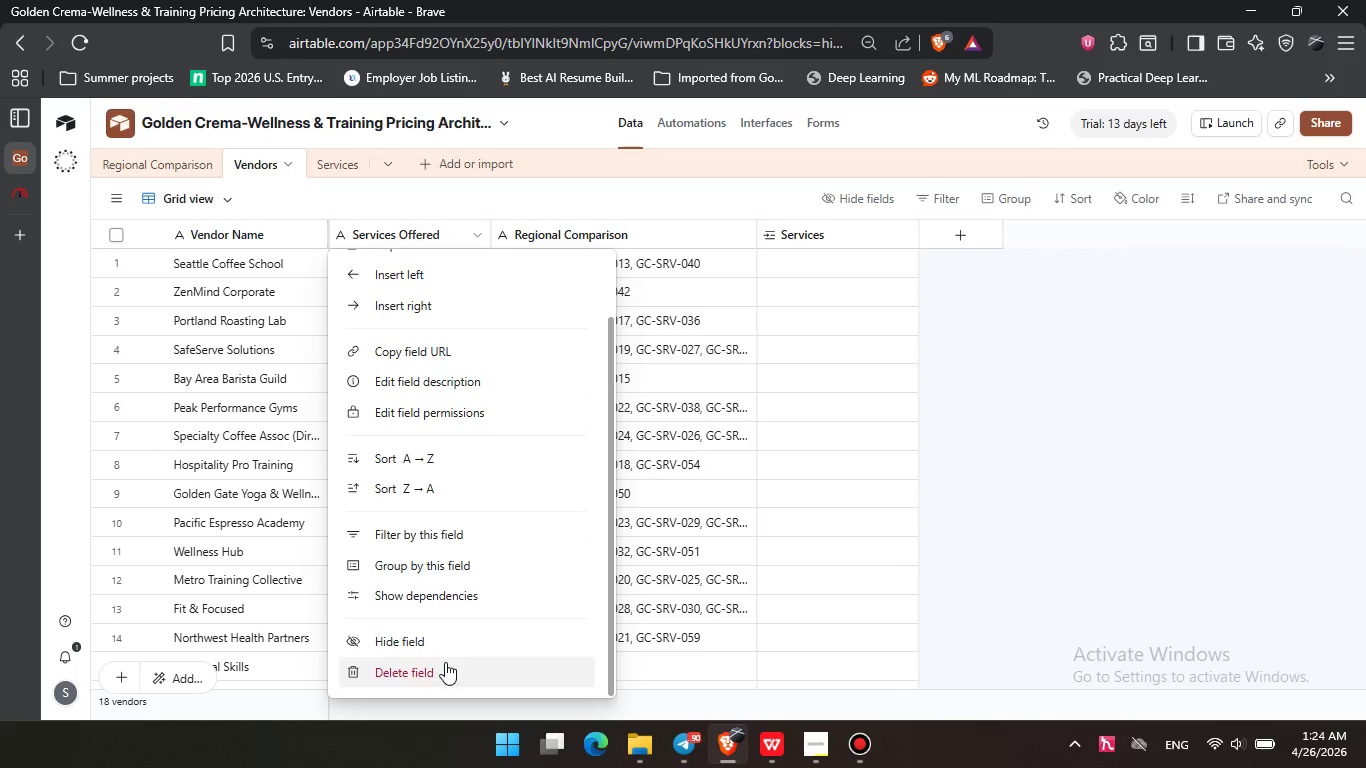 
left_click([445, 662])
 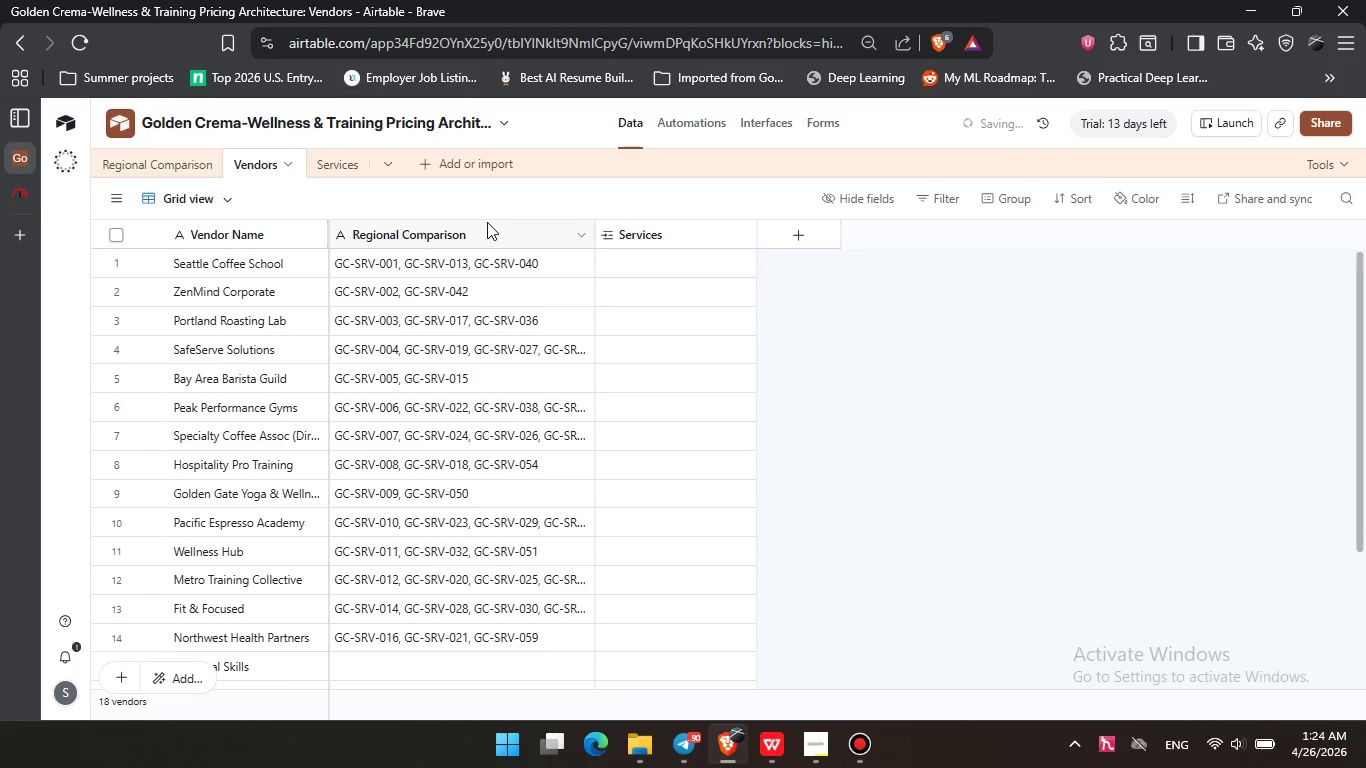 
right_click([670, 223])
 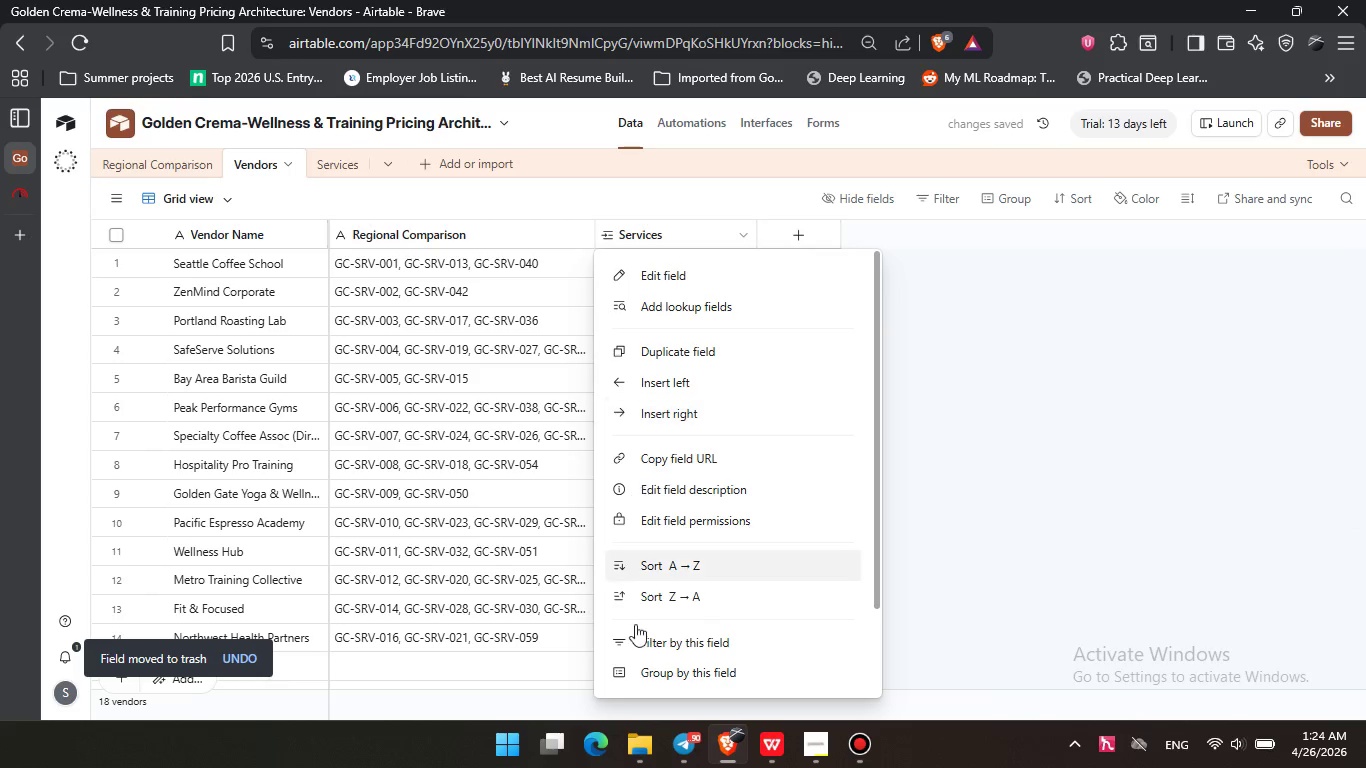 
scroll: coordinate [646, 667], scroll_direction: down, amount: 1.0
 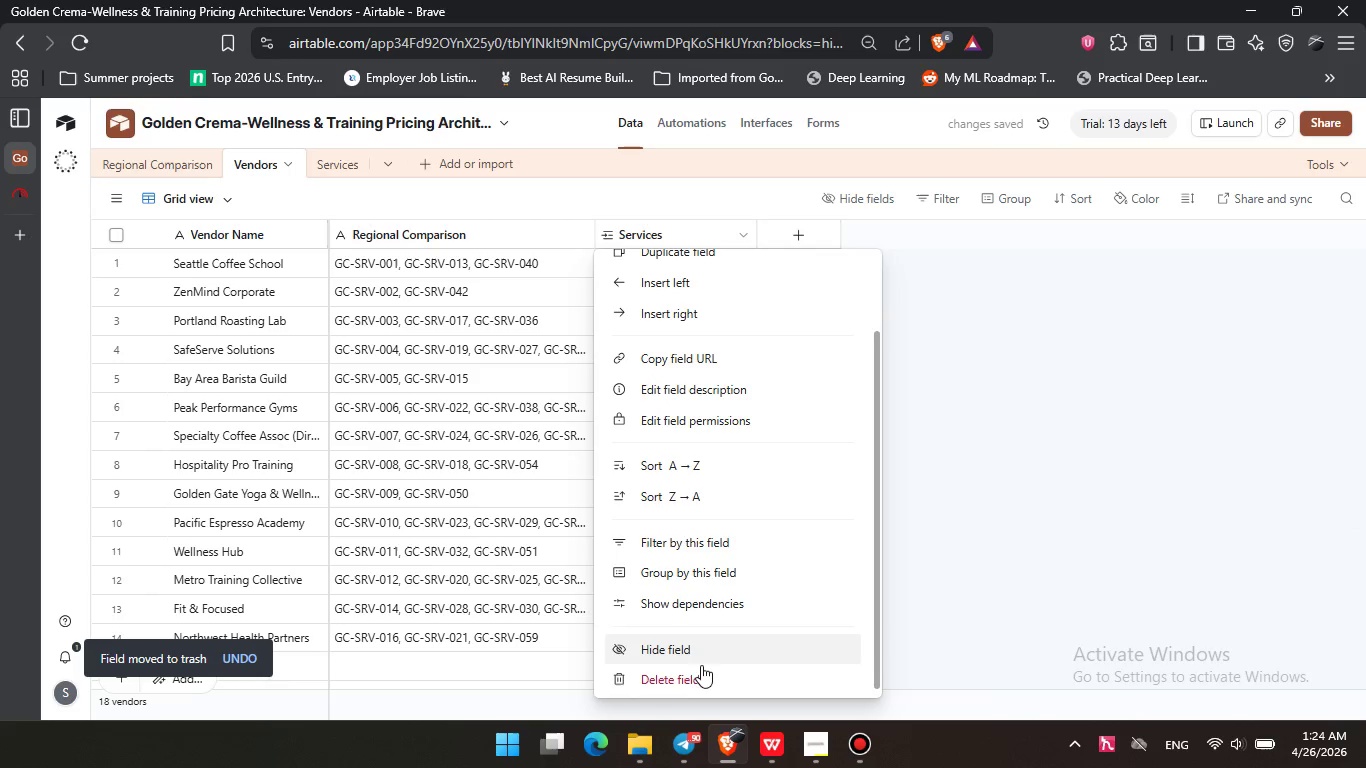 
left_click([687, 674])
 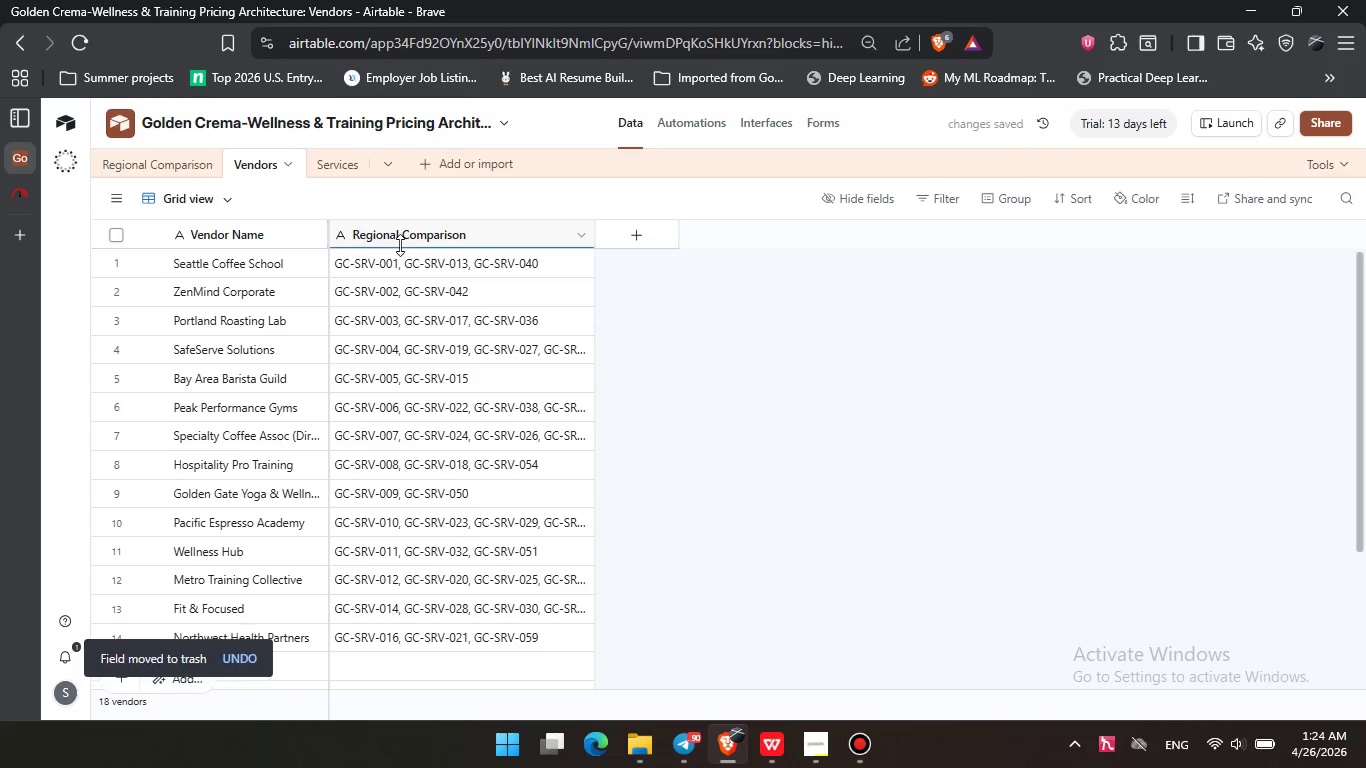 
scroll: coordinate [701, 667], scroll_direction: down, amount: 6.0
 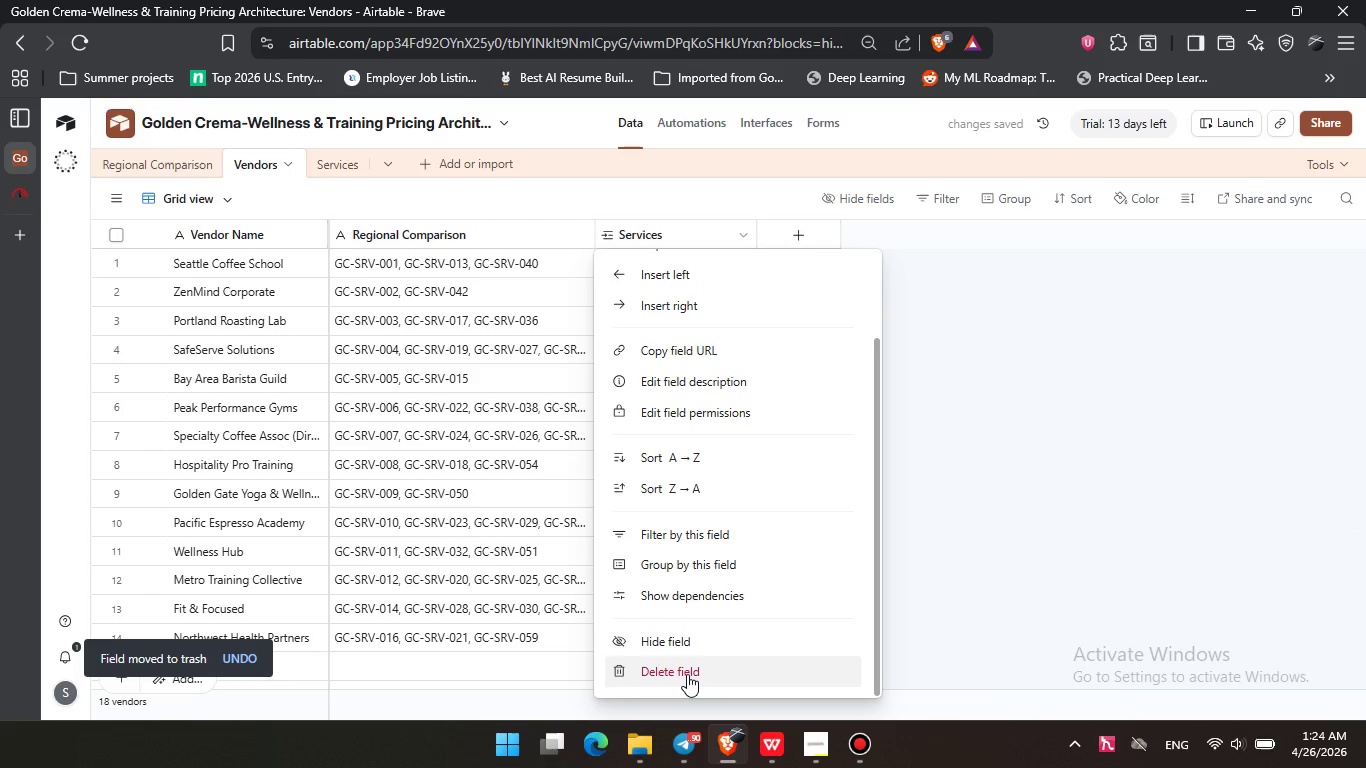 
left_click([409, 237])
 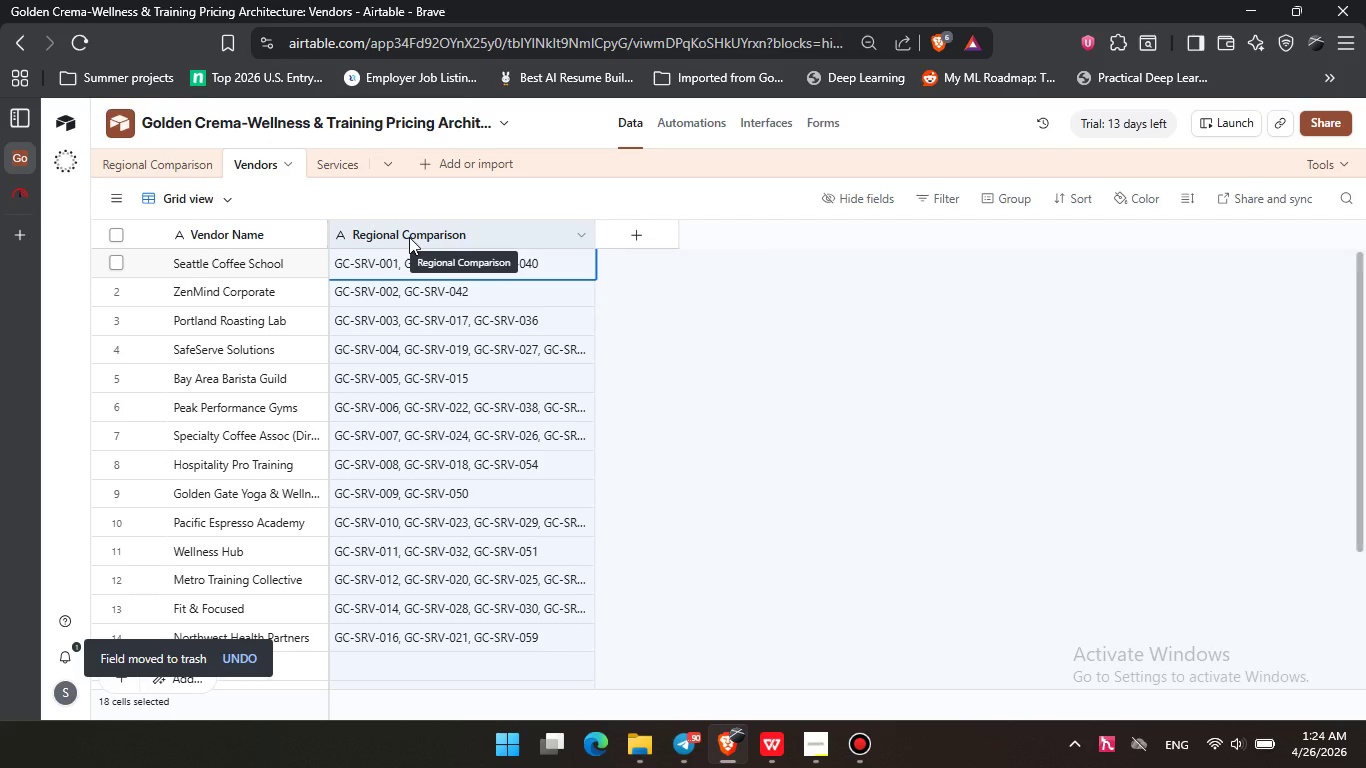 
wait(7.0)
 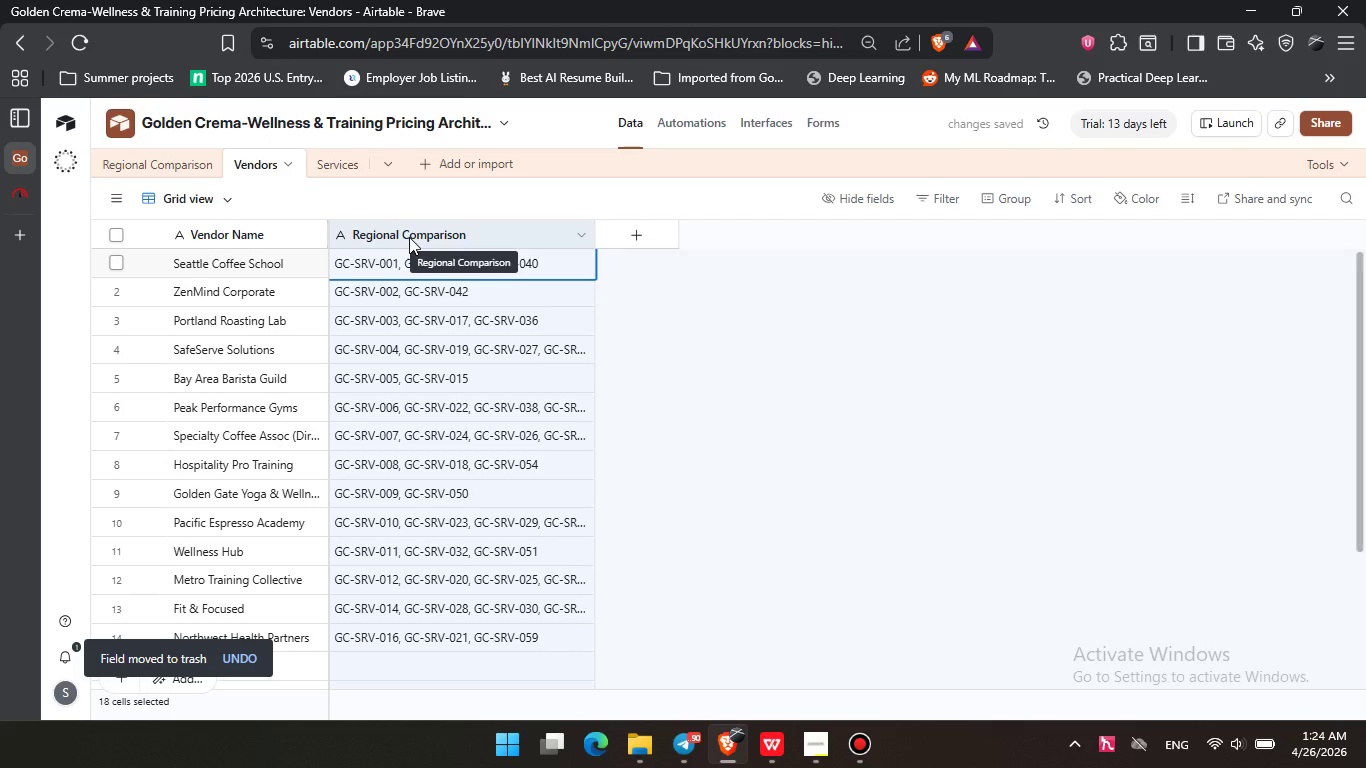 
left_click([129, 171])
 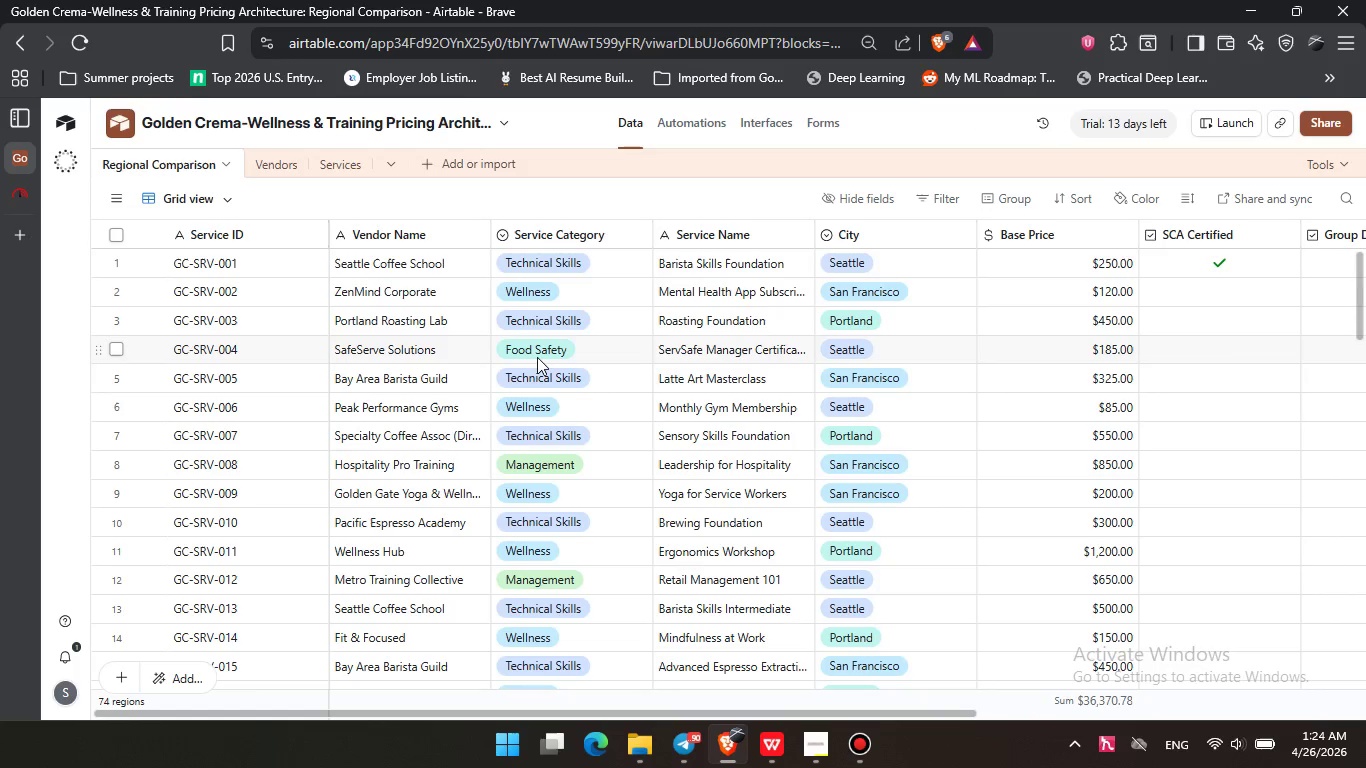 
scroll: coordinate [462, 351], scroll_direction: up, amount: 8.0
 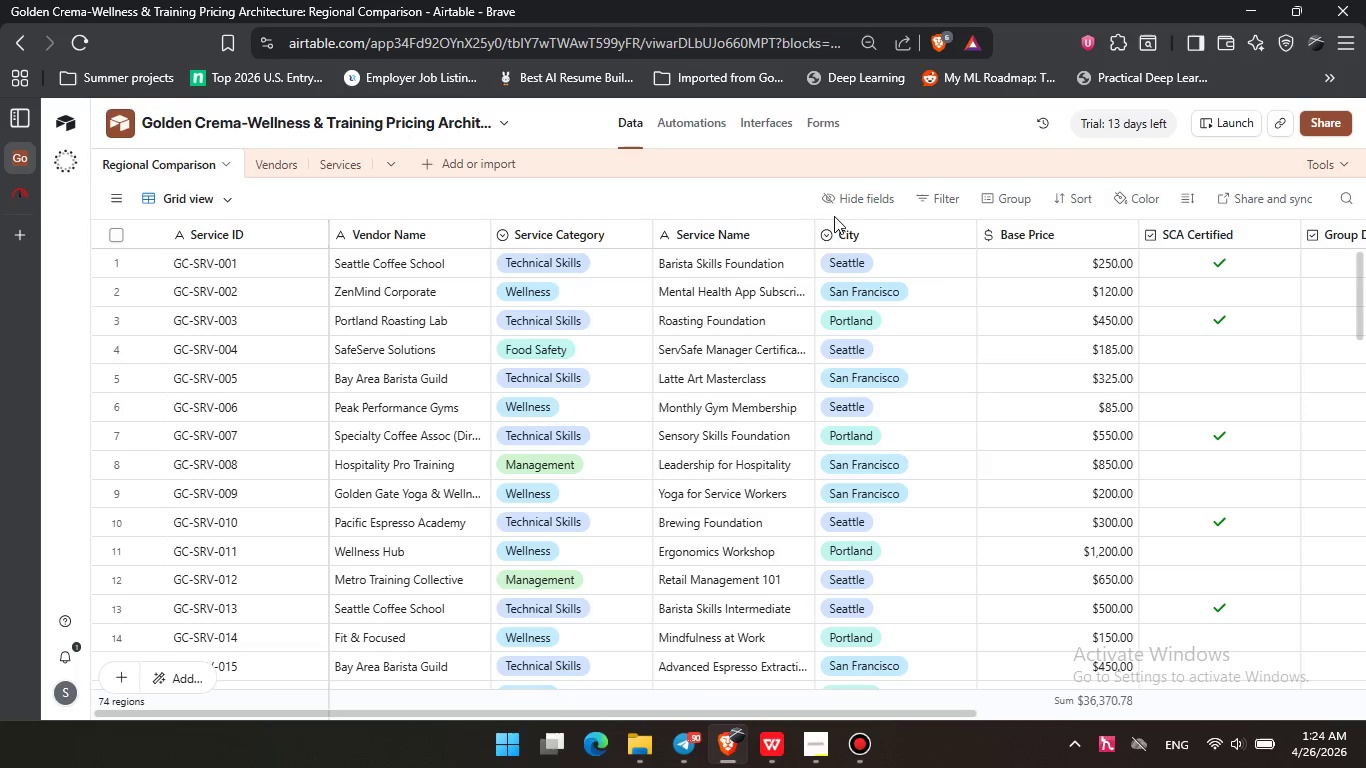 
scroll: coordinate [943, 349], scroll_direction: down, amount: 17.0
 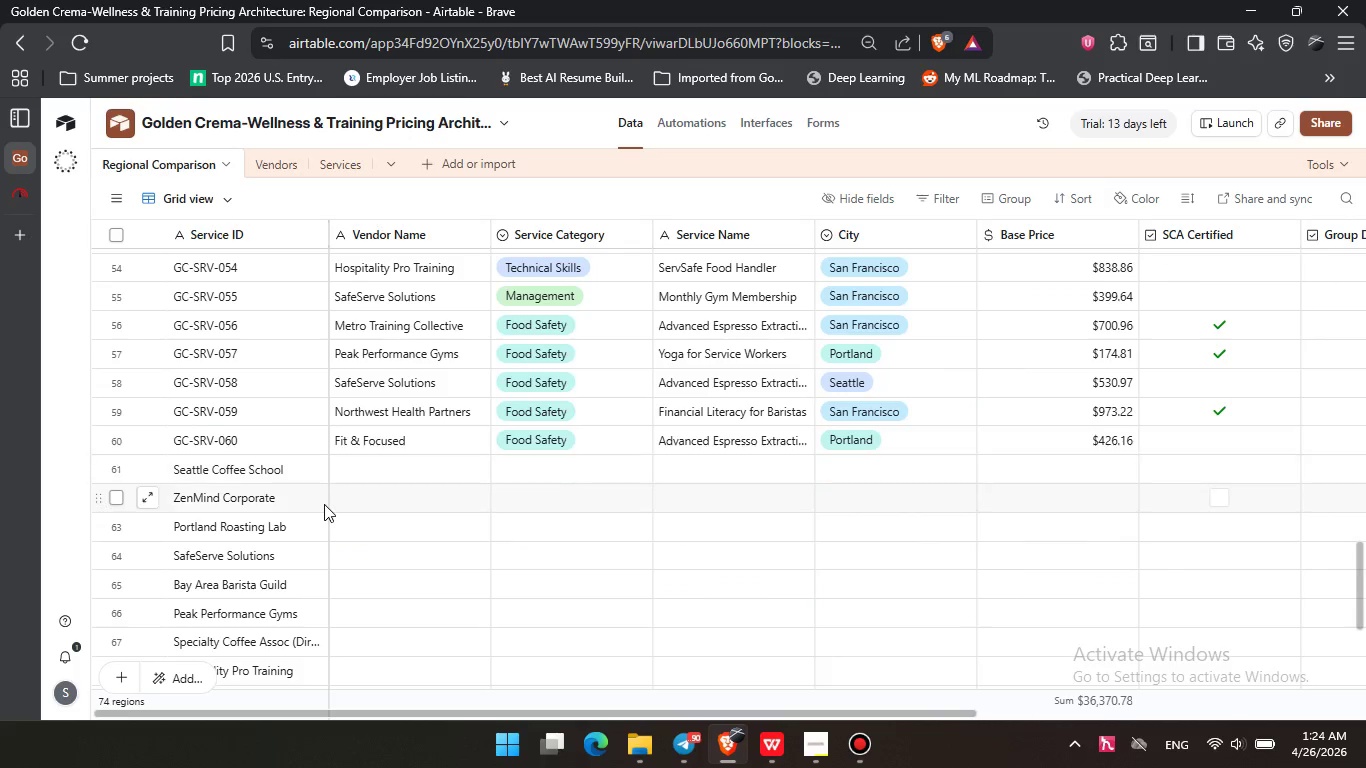 
scroll: coordinate [357, 477], scroll_direction: up, amount: 9.0
 